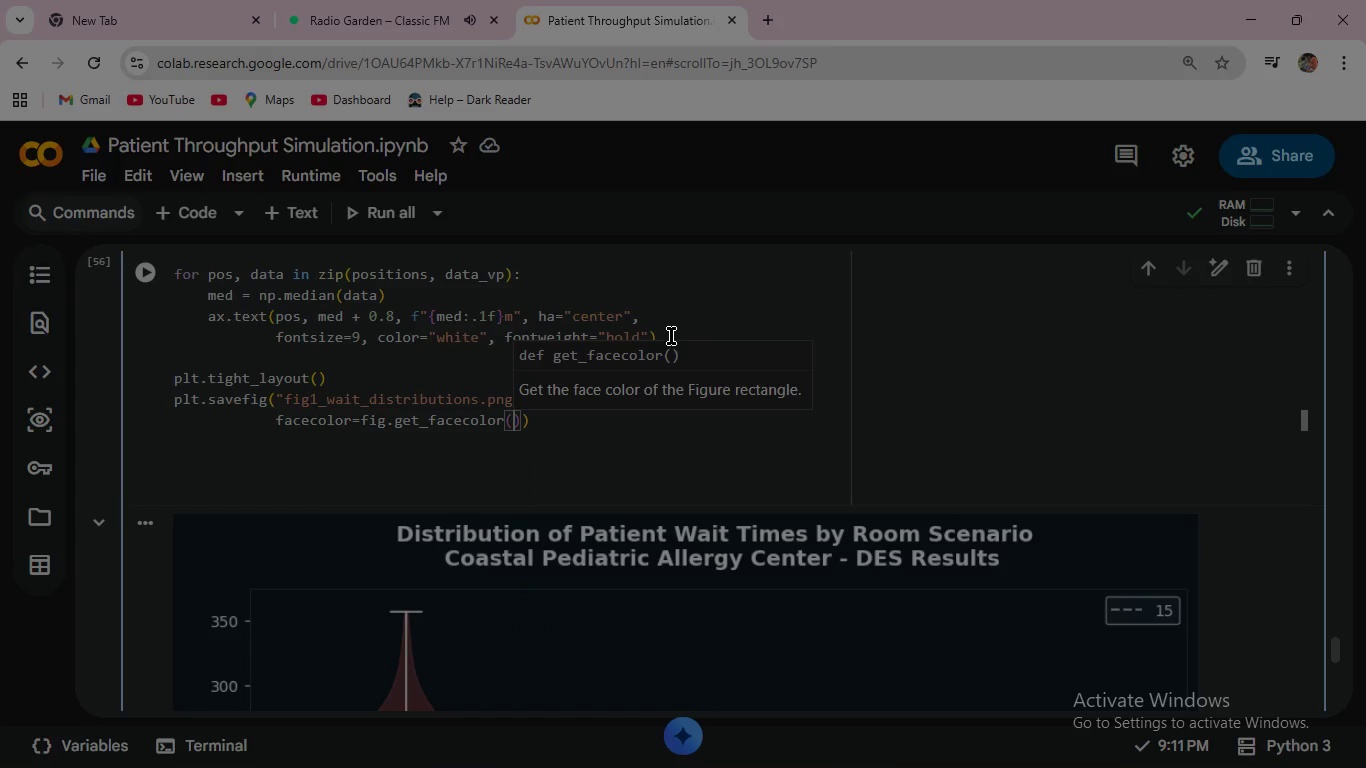 
key(ArrowRight)
 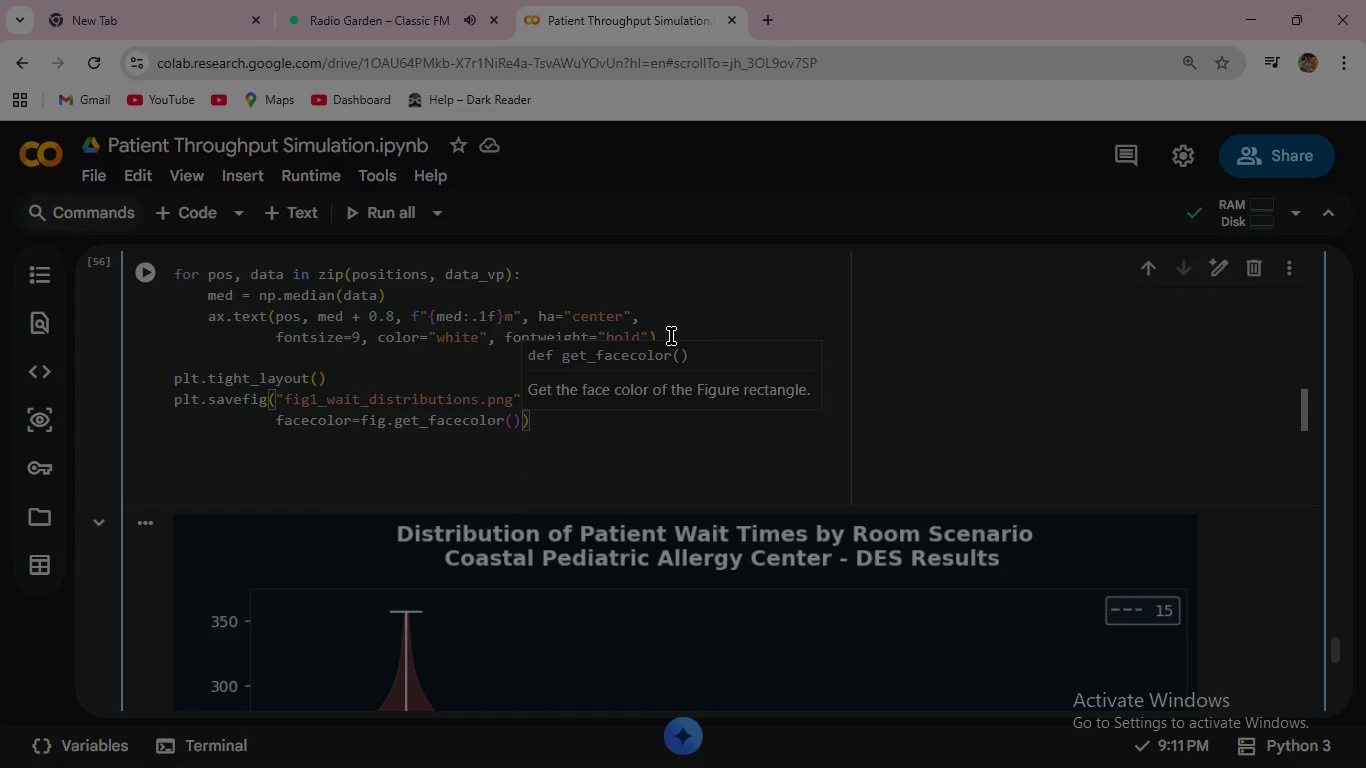 
type(, bbo)
 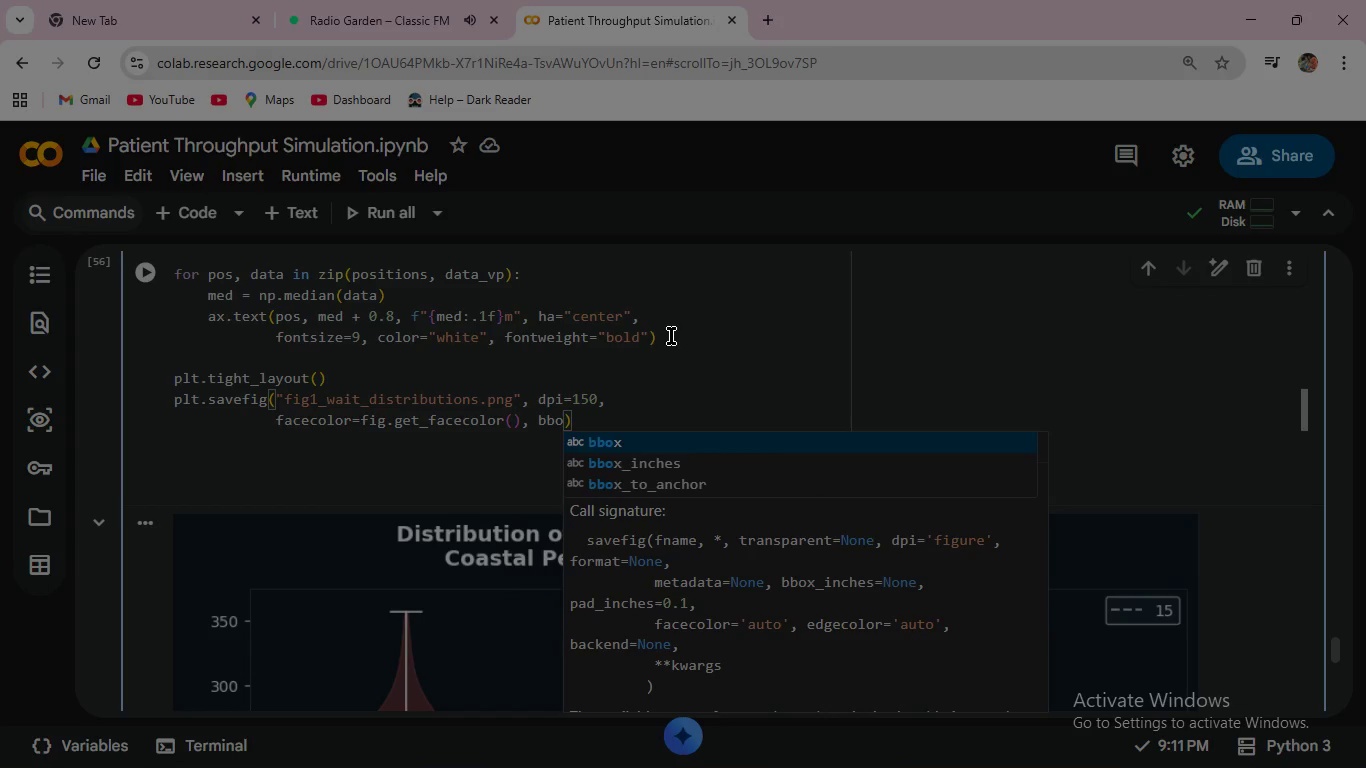 
key(ArrowDown)
 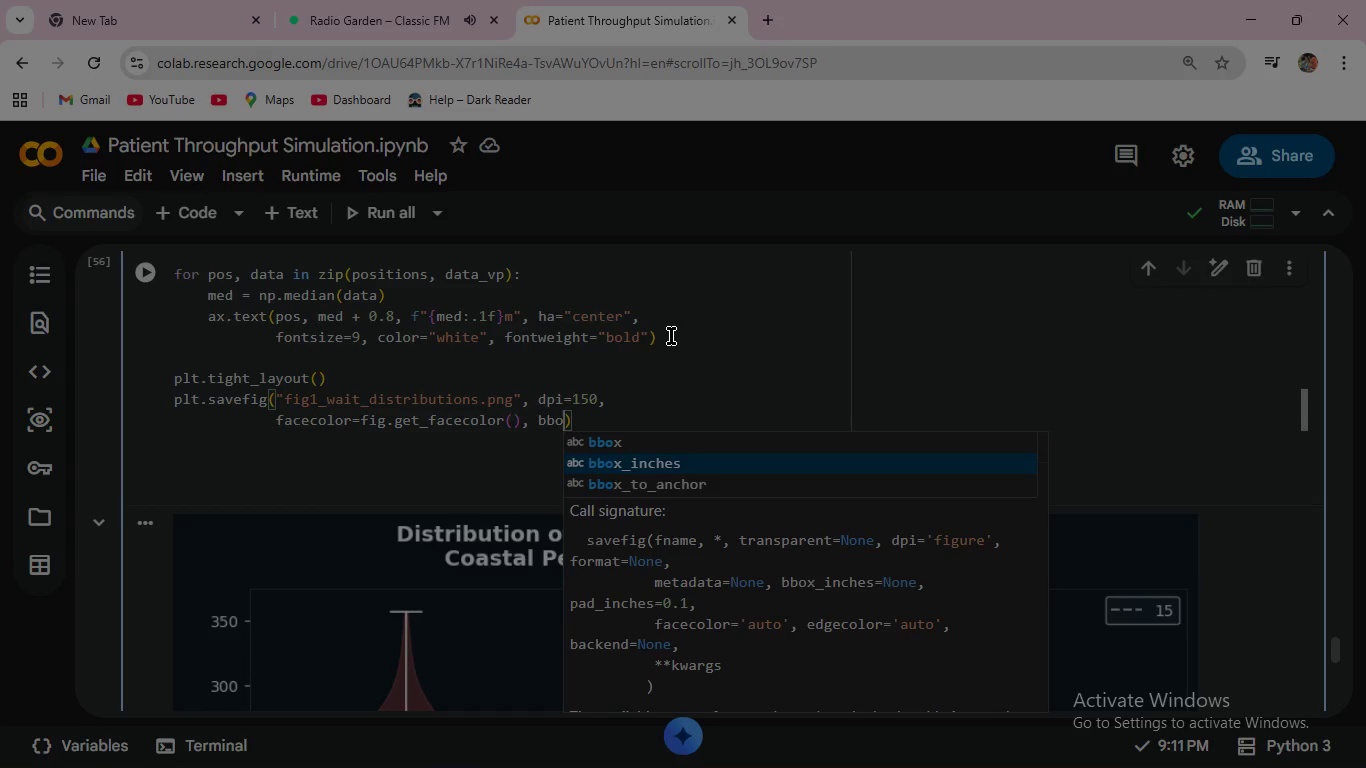 
key(Enter)
 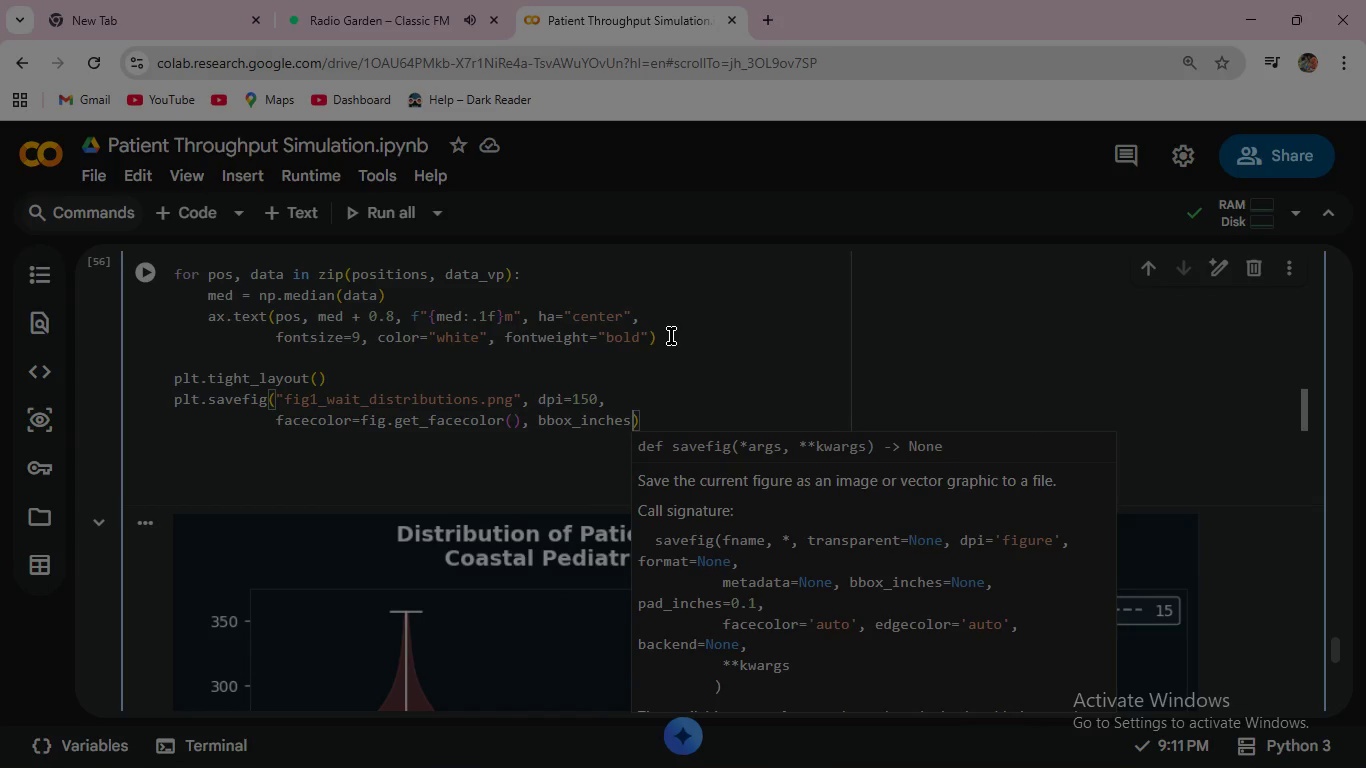 
type(="tight)
 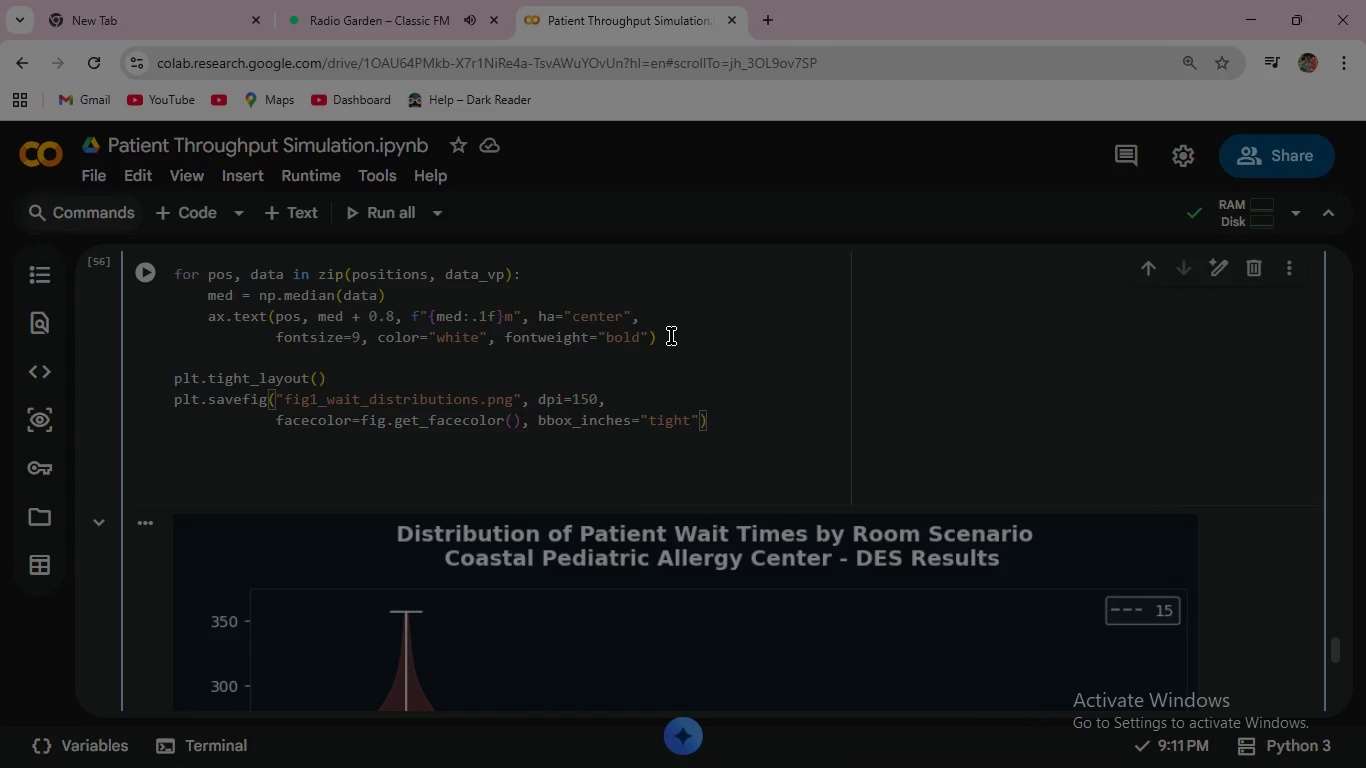 
wait(15.92)
 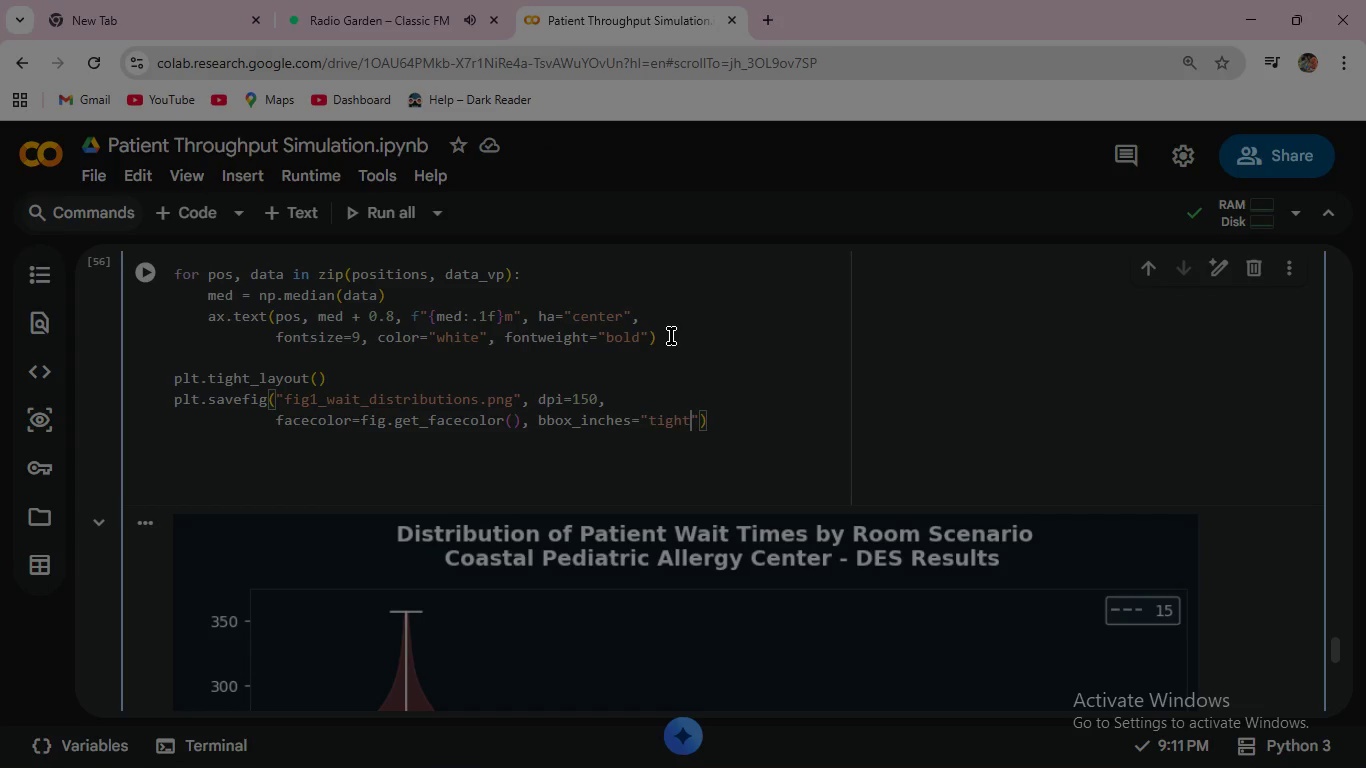 
key(ArrowRight)
 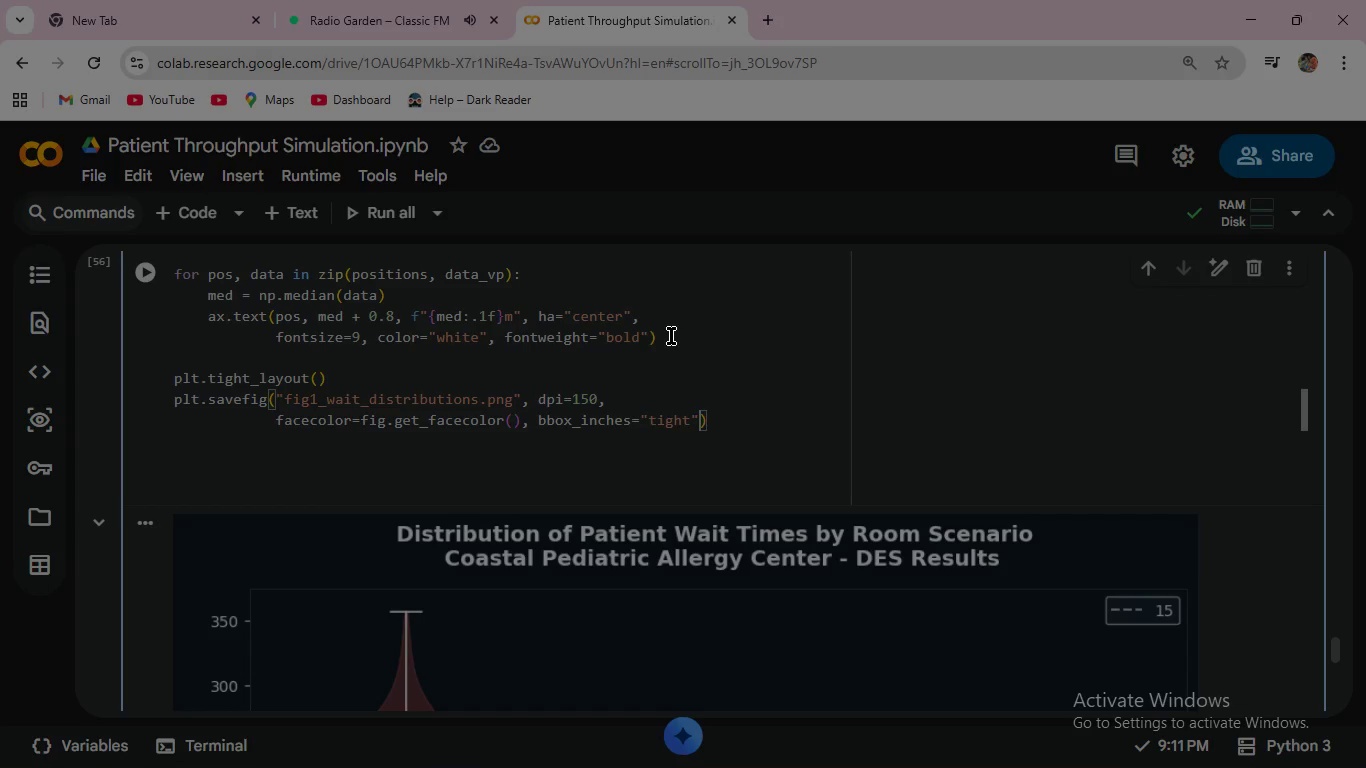 
key(ArrowRight)
 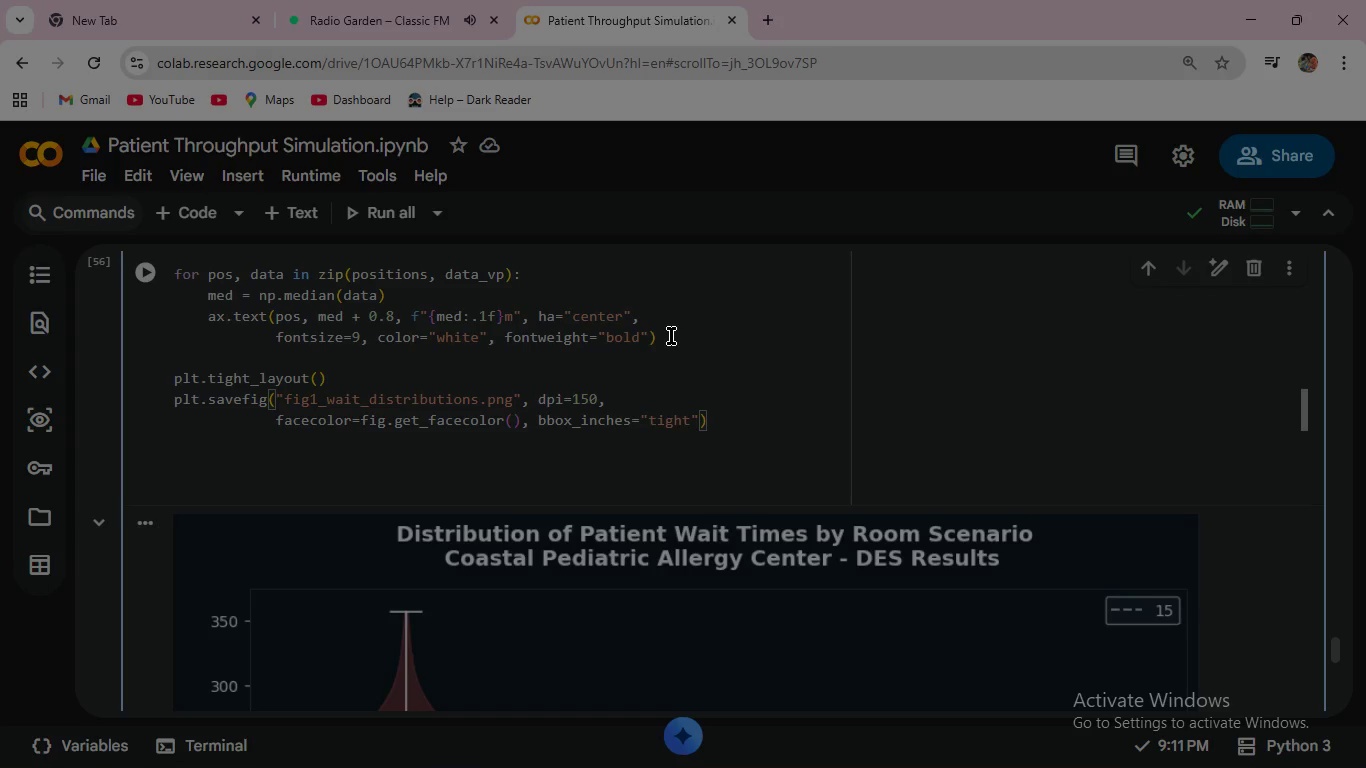 
key(Enter)
 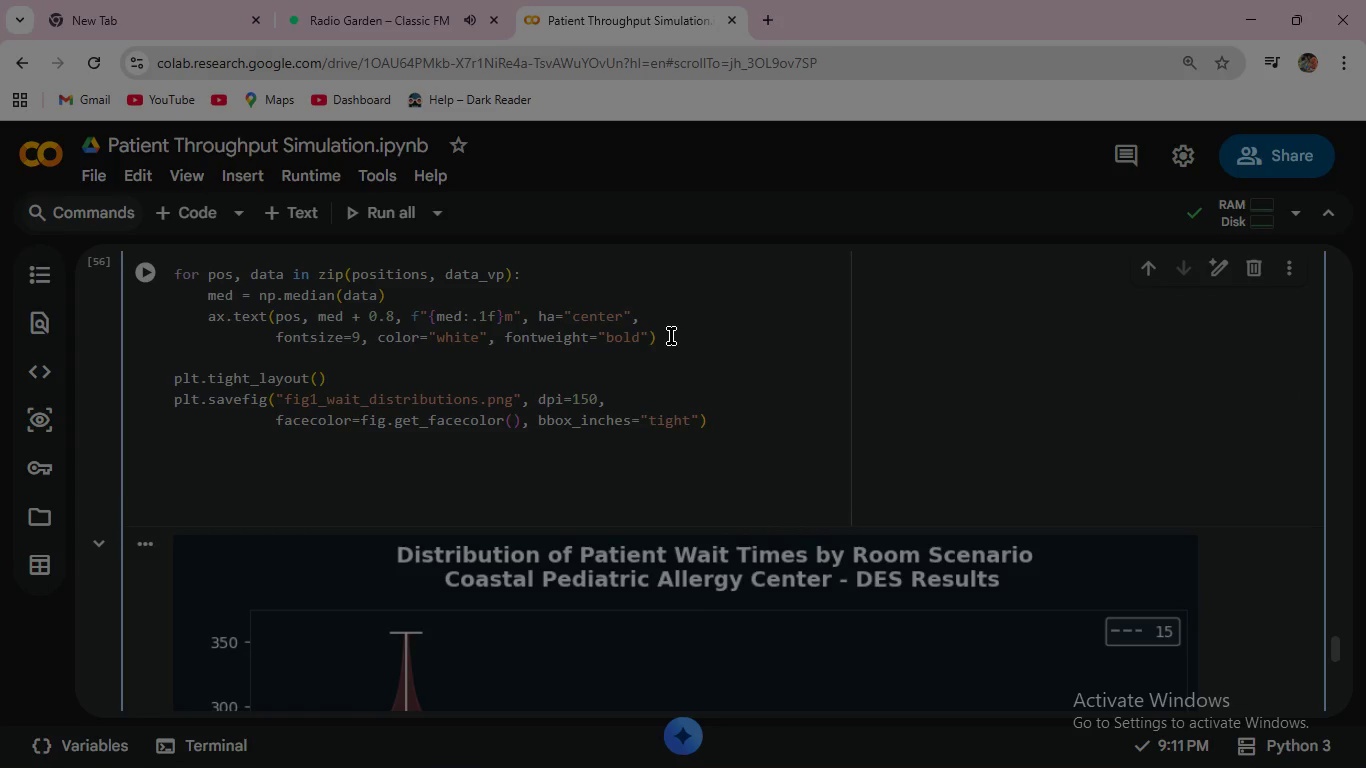 
type(plt.show()
 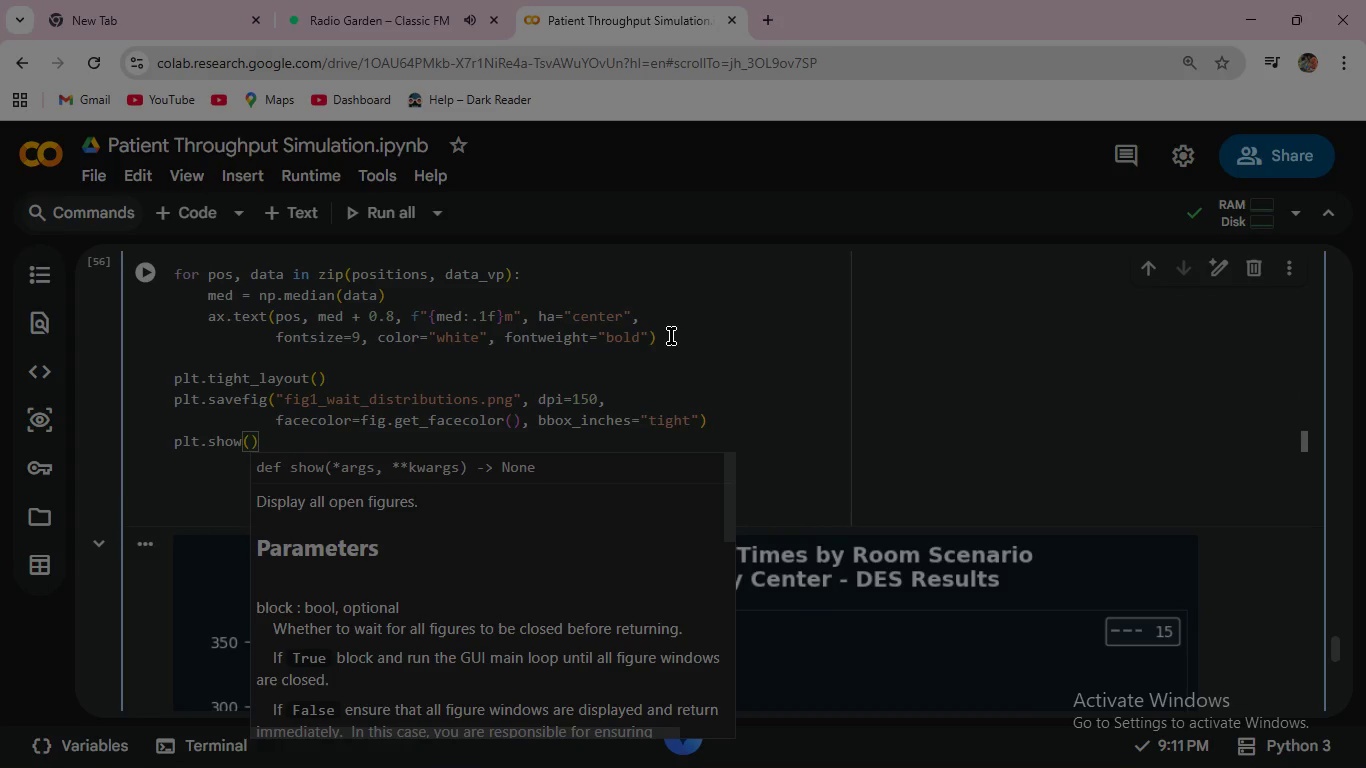 
wait(12.64)
 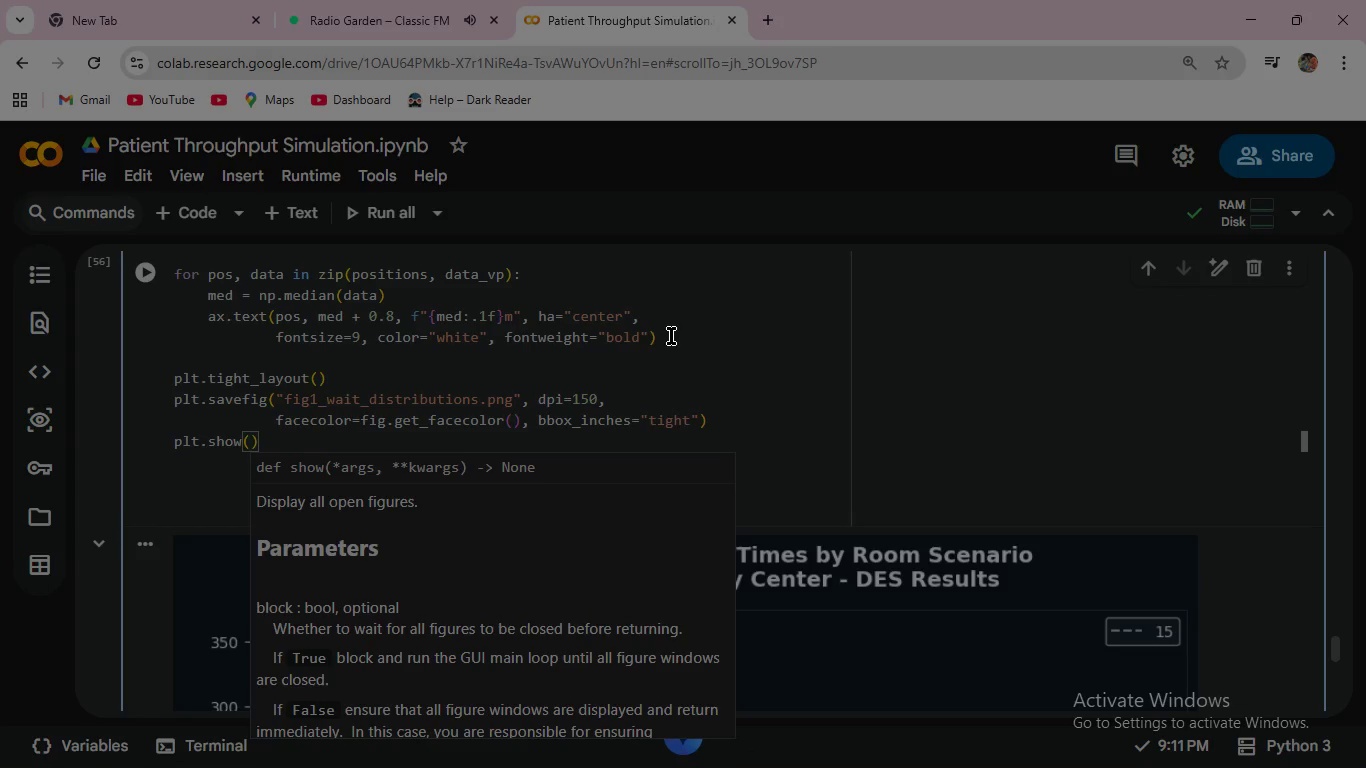 
left_click([144, 262])
 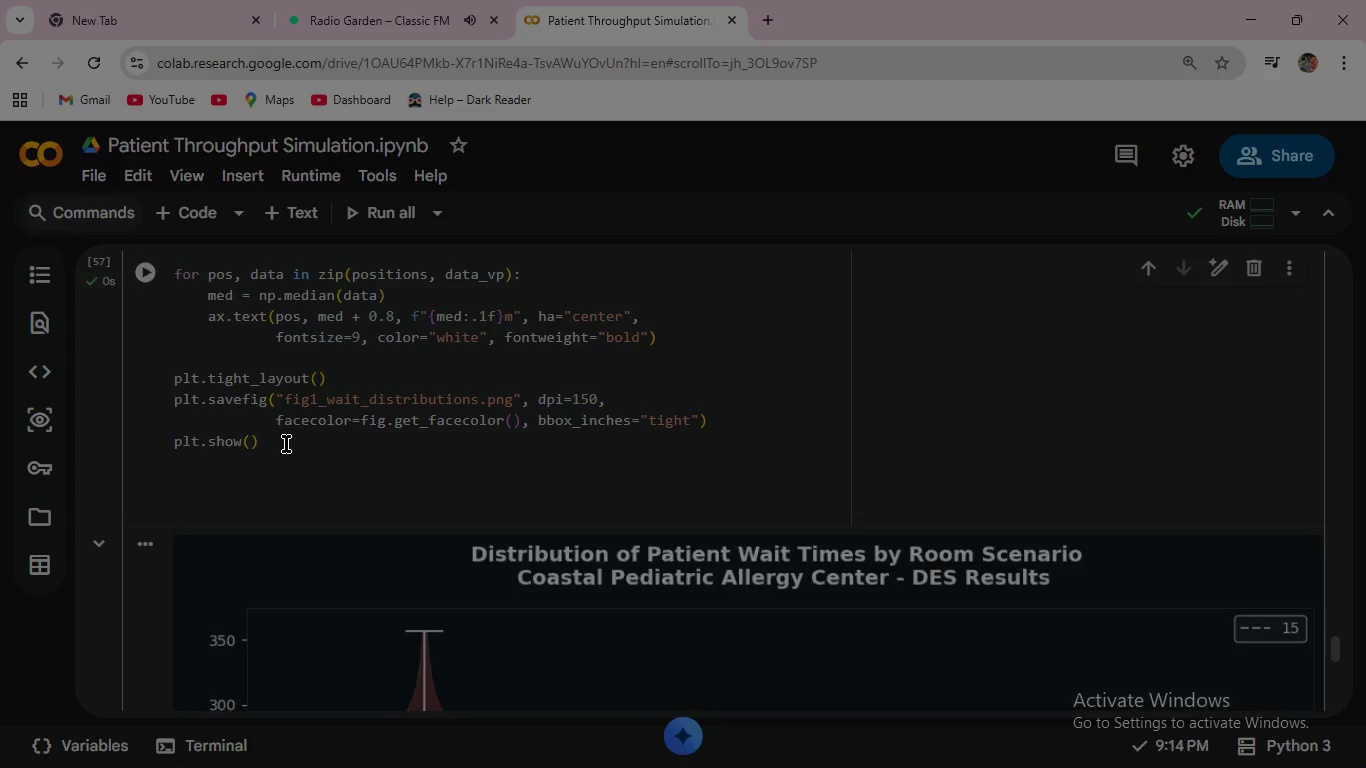 
scroll: coordinate [286, 444], scroll_direction: down, amount: 4.0
 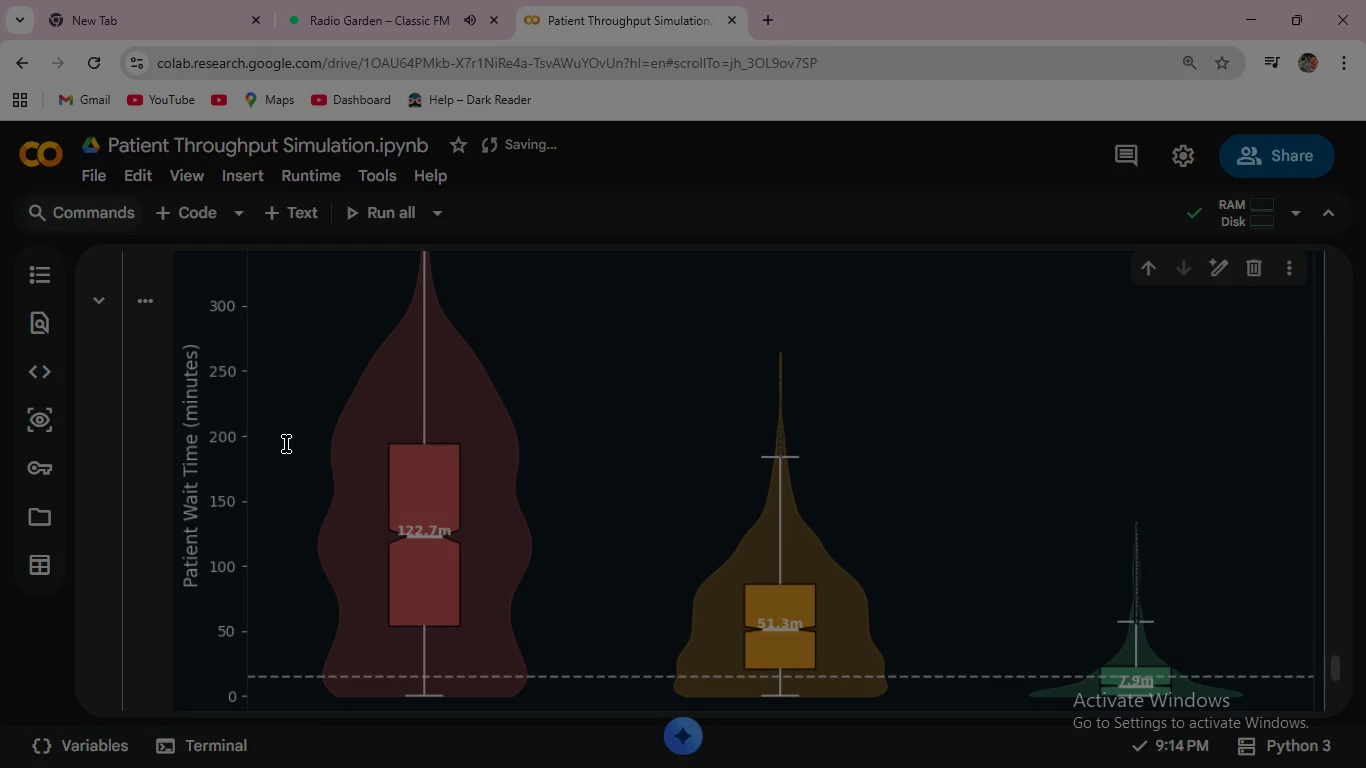 
scroll: coordinate [286, 444], scroll_direction: up, amount: 1.0
 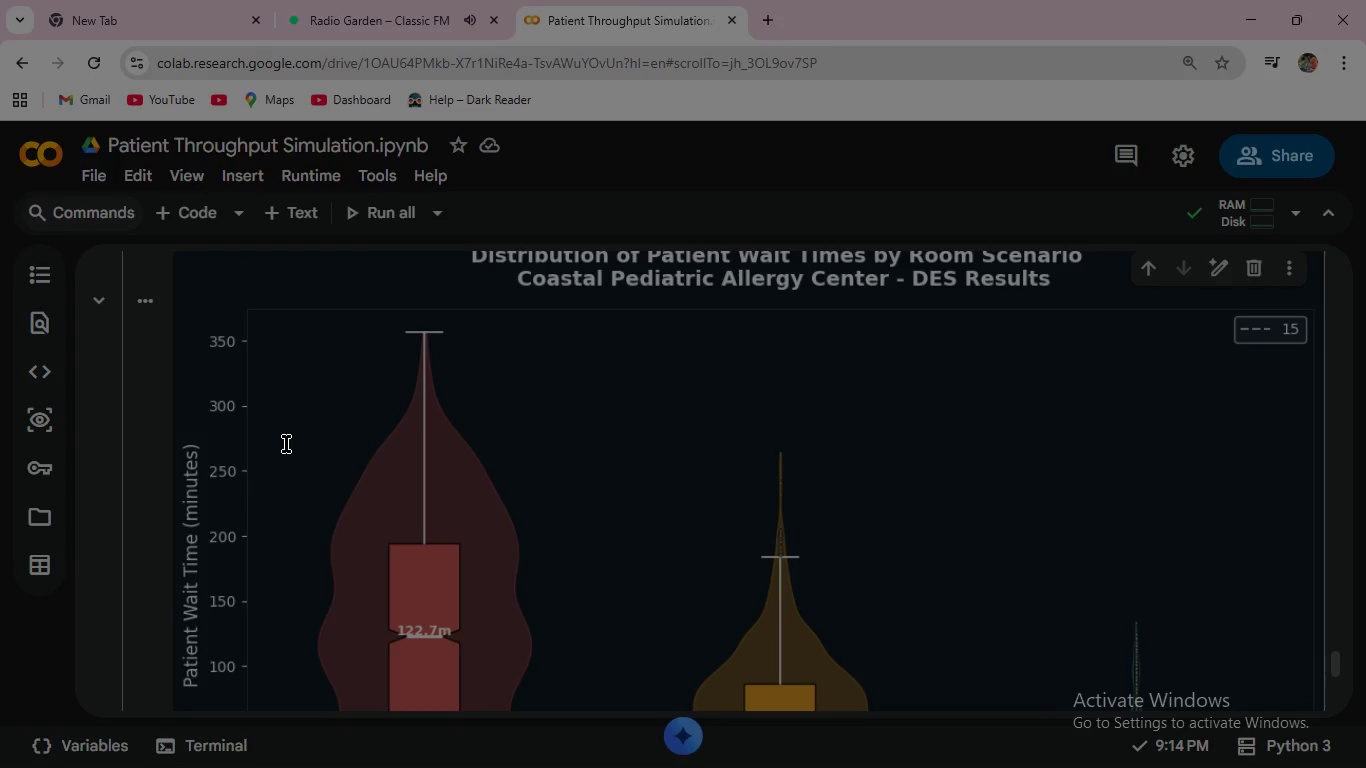 
scroll: coordinate [286, 444], scroll_direction: down, amount: 2.0
 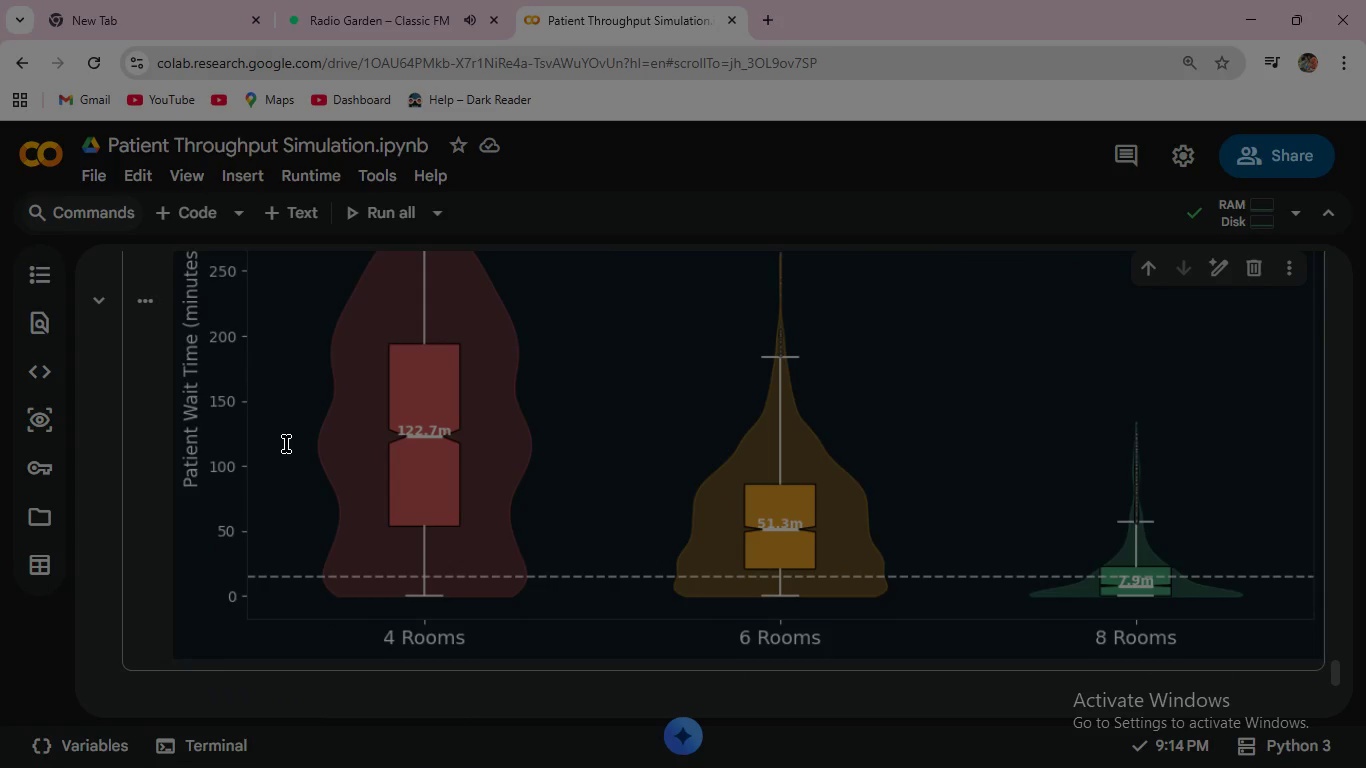 
scroll: coordinate [286, 444], scroll_direction: up, amount: 1.0
 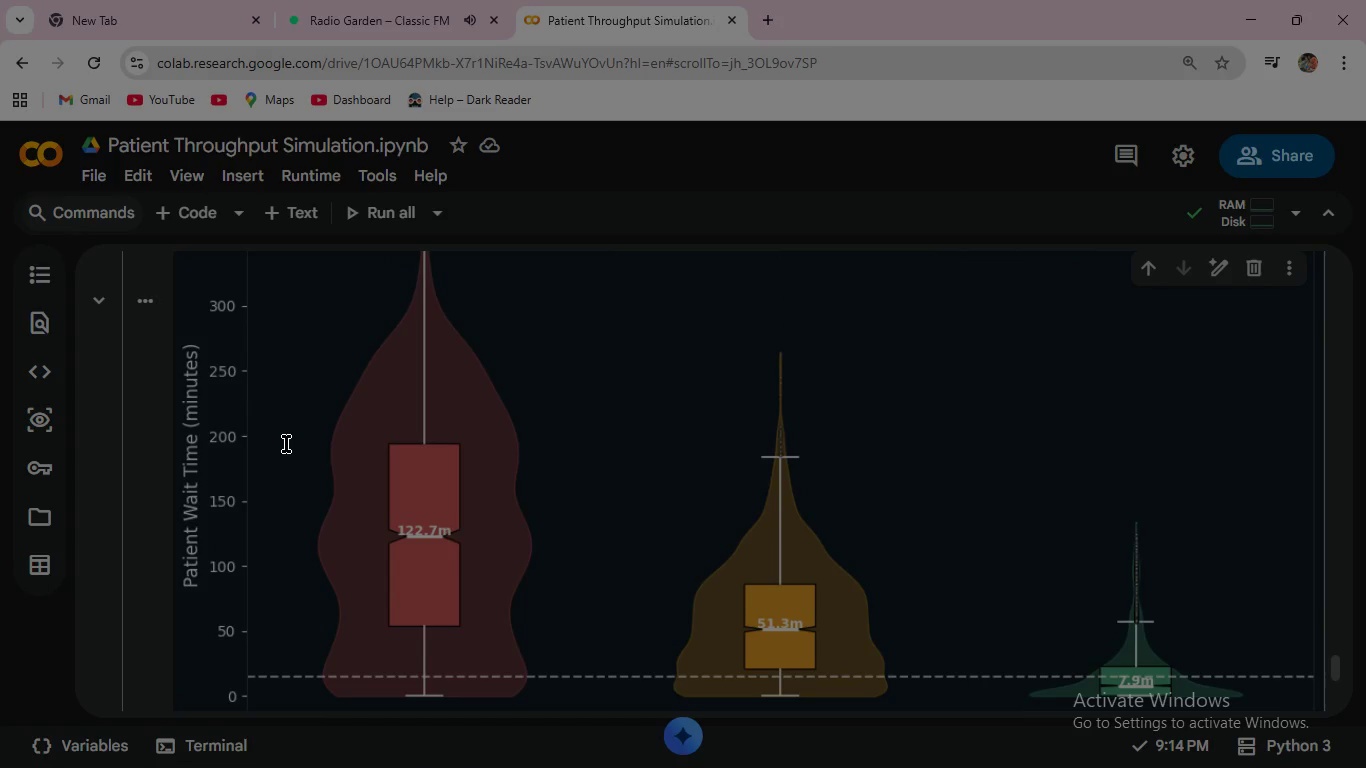 
scroll: coordinate [286, 444], scroll_direction: down, amount: 3.0
 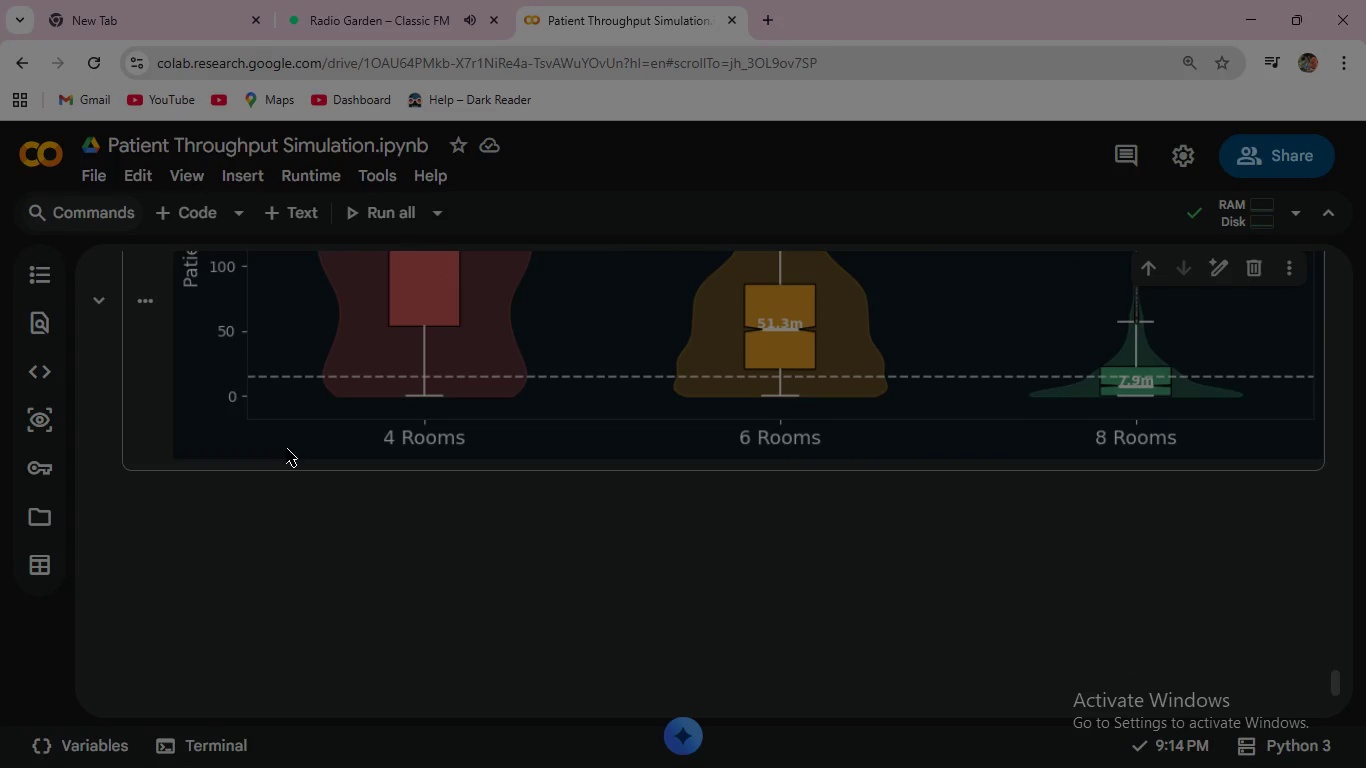 
scroll: coordinate [293, 451], scroll_direction: up, amount: 5.0
 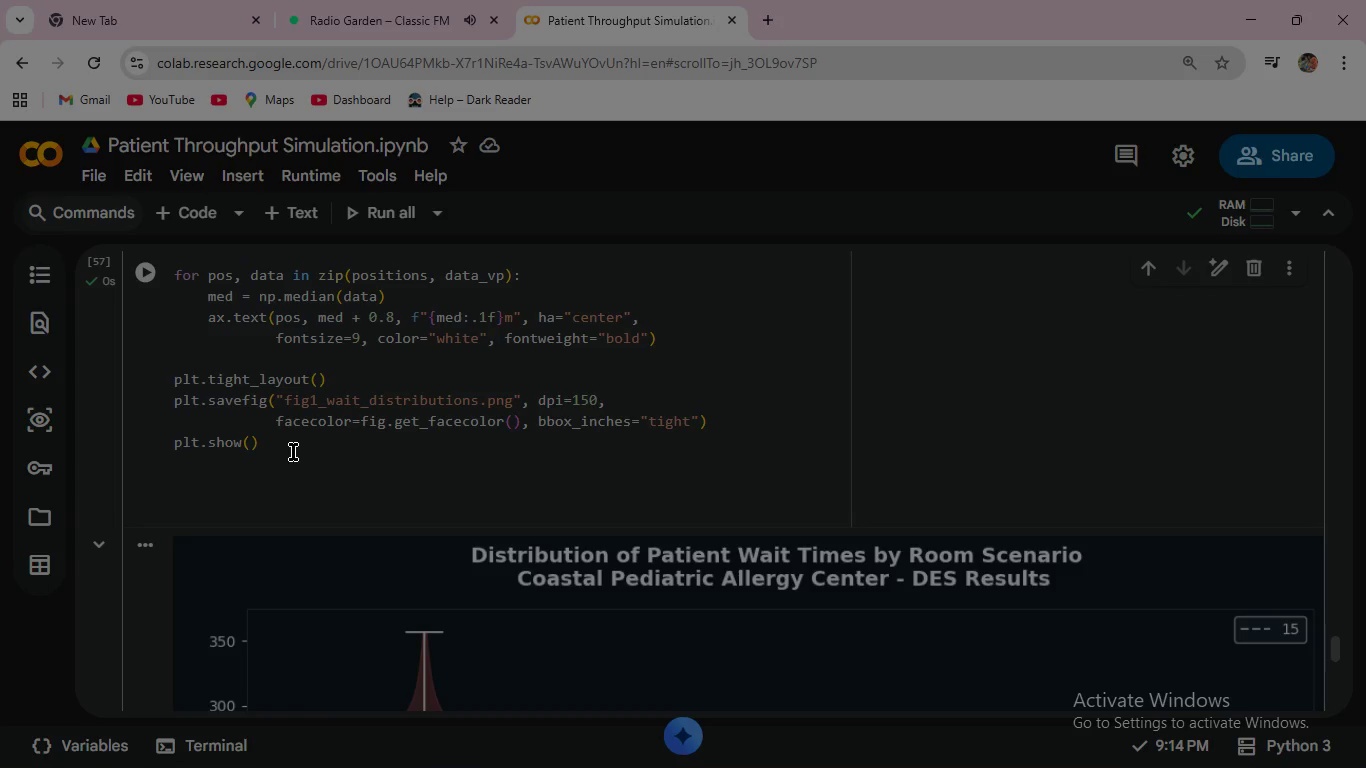 
wait(10.95)
 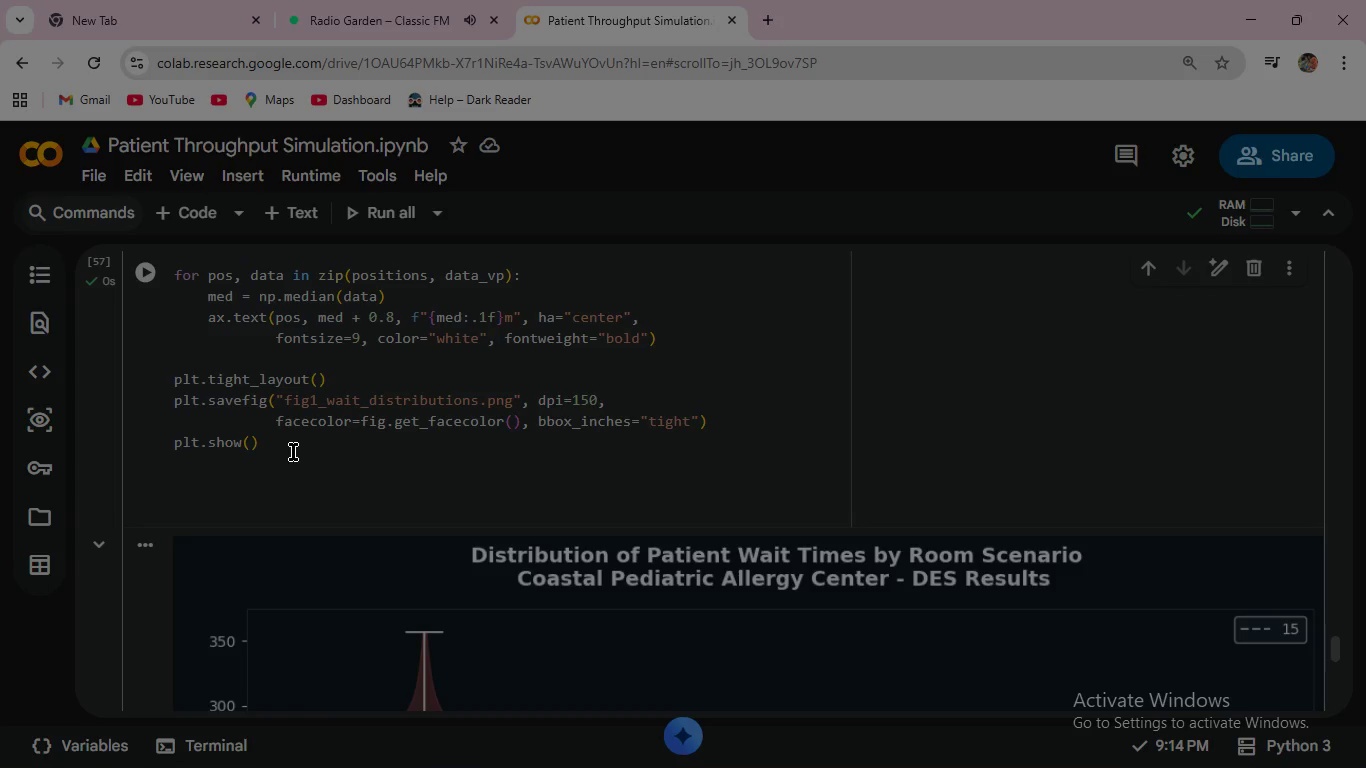 
left_click([287, 447])
 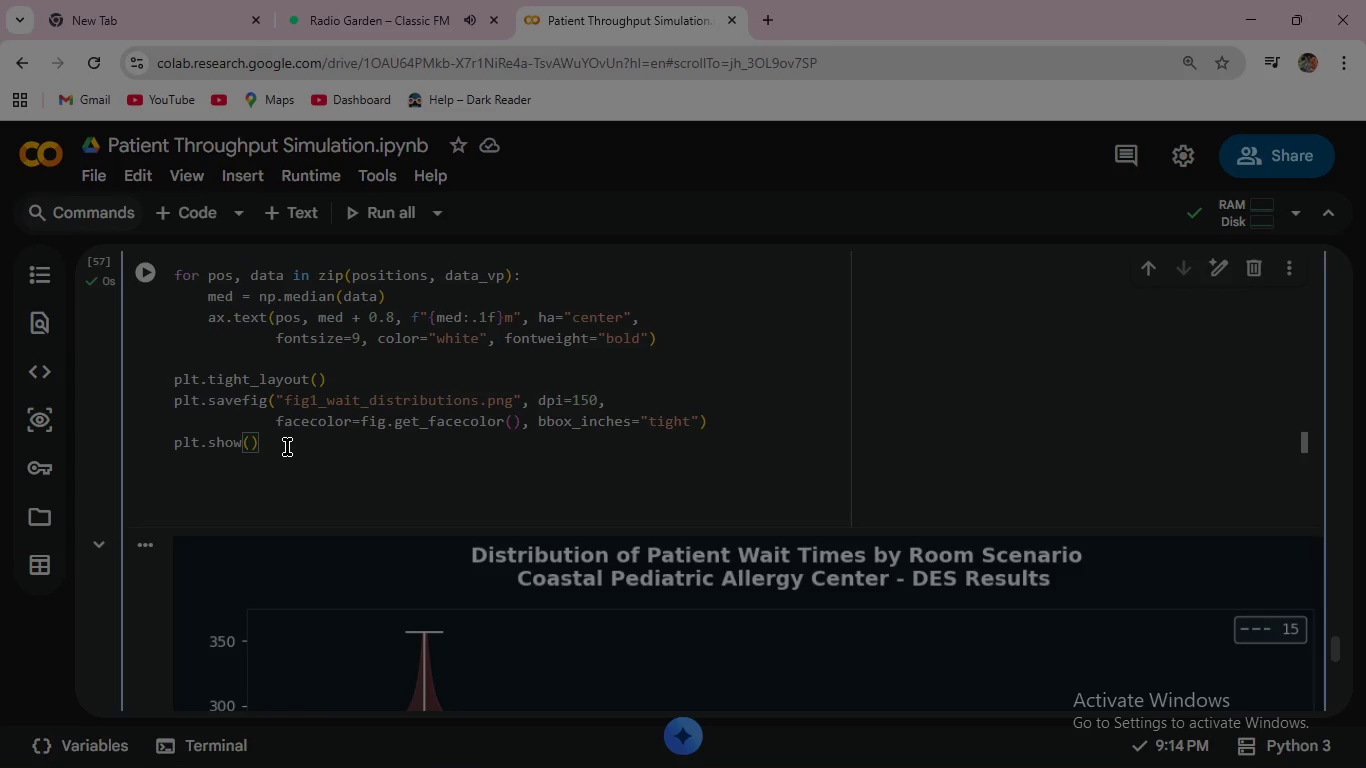 
key(Enter)
 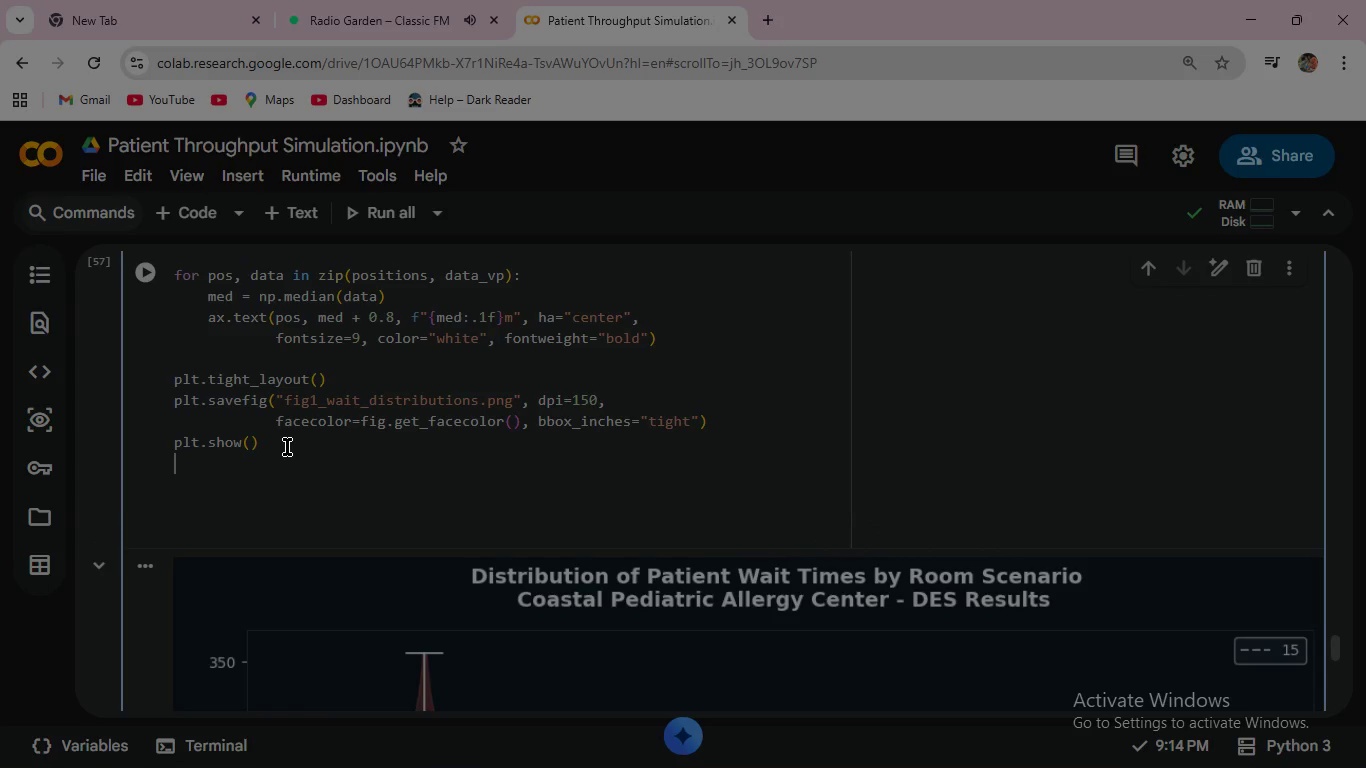 
key(Enter)
 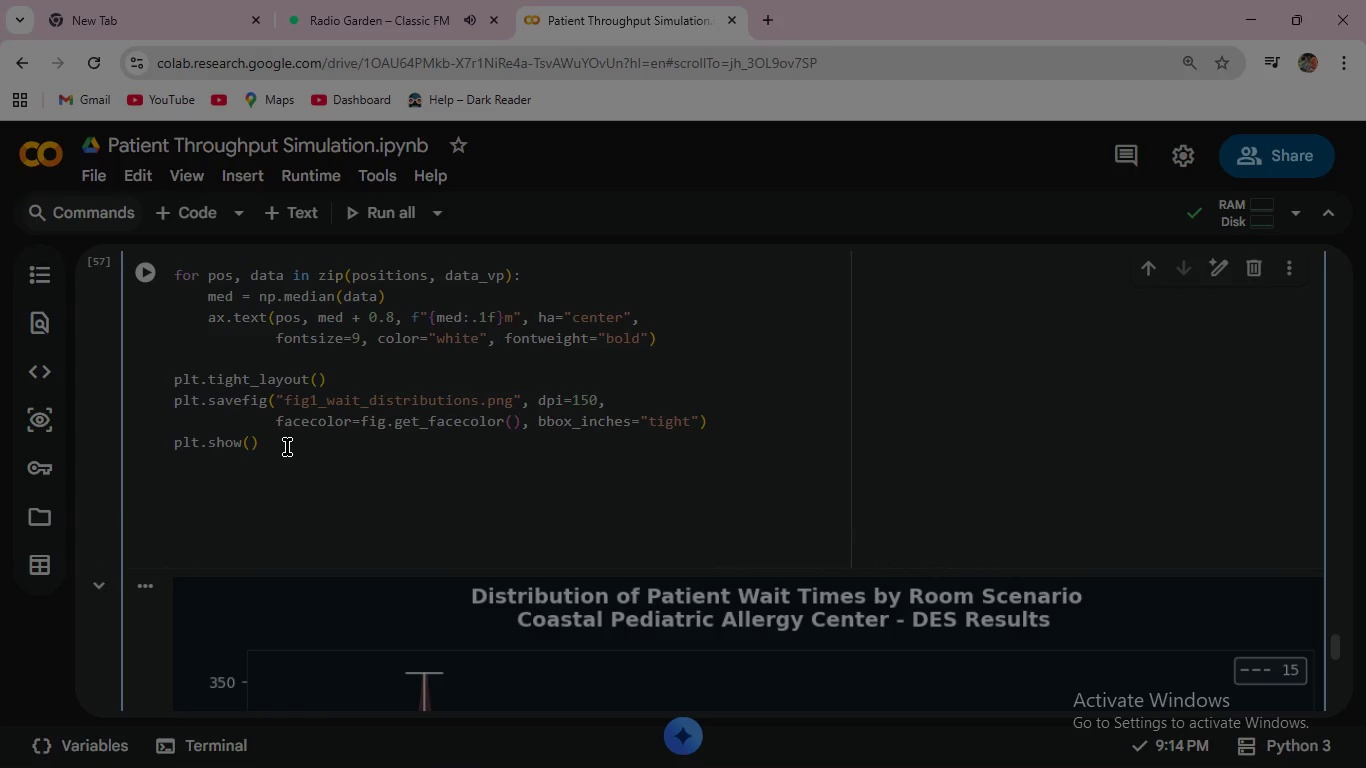 
type(print(" Fig 1: Each Scenario's distribution )
 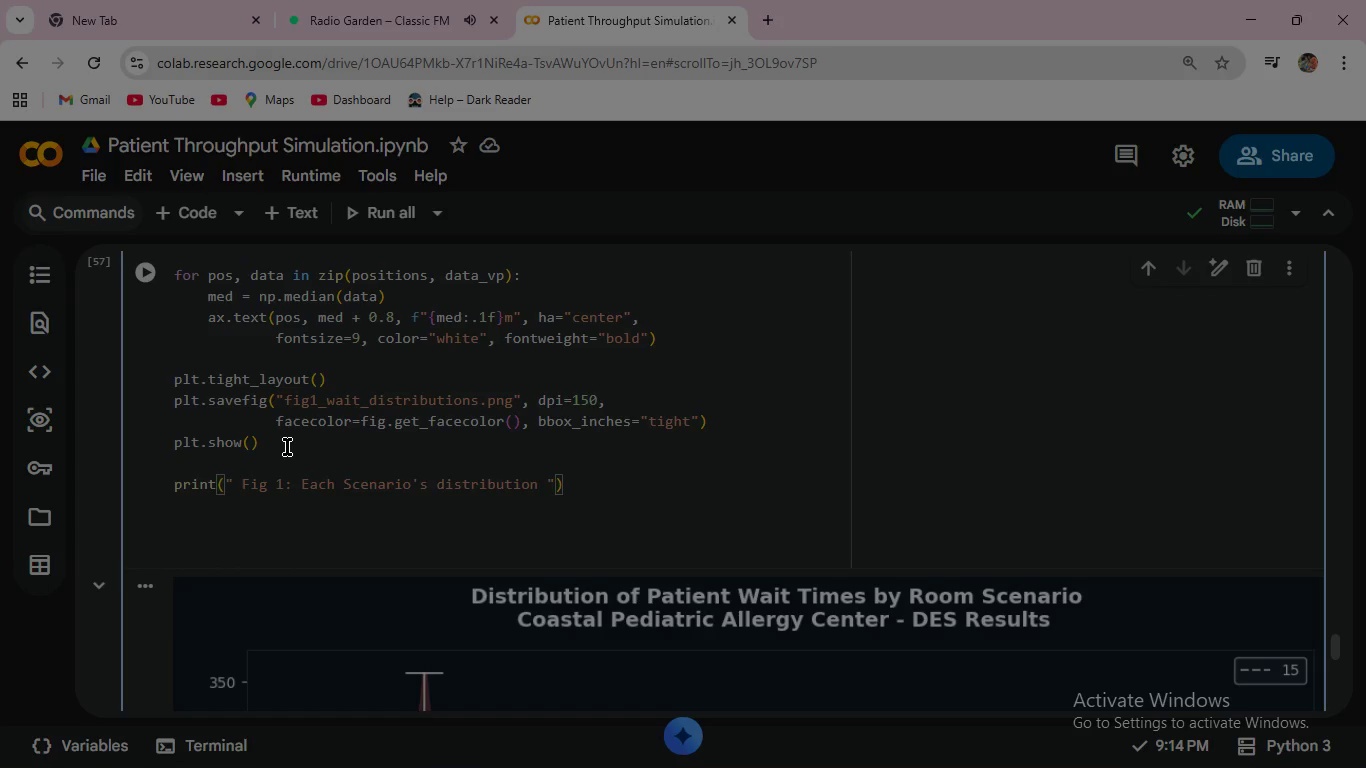 
wait(5.91)
 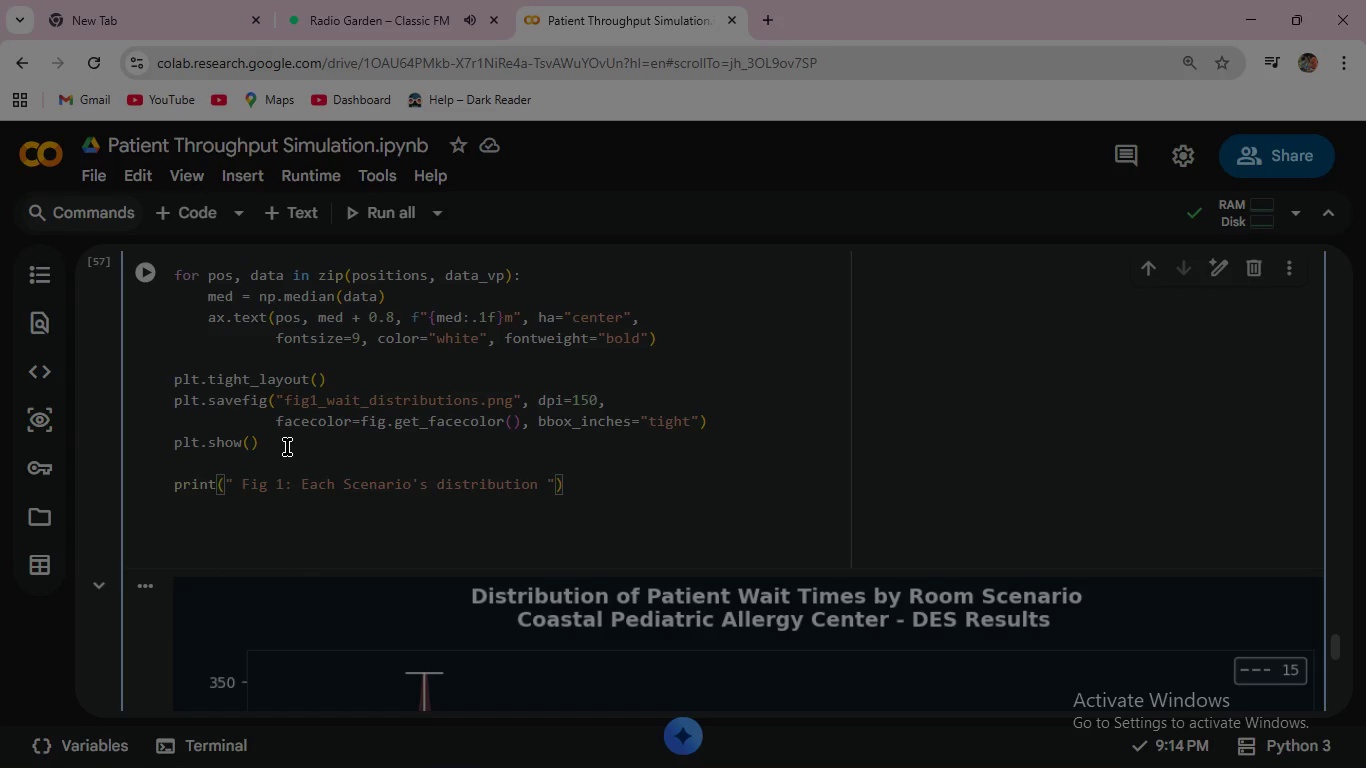 
type(- the dashed line marks the 15-min SLA.)
 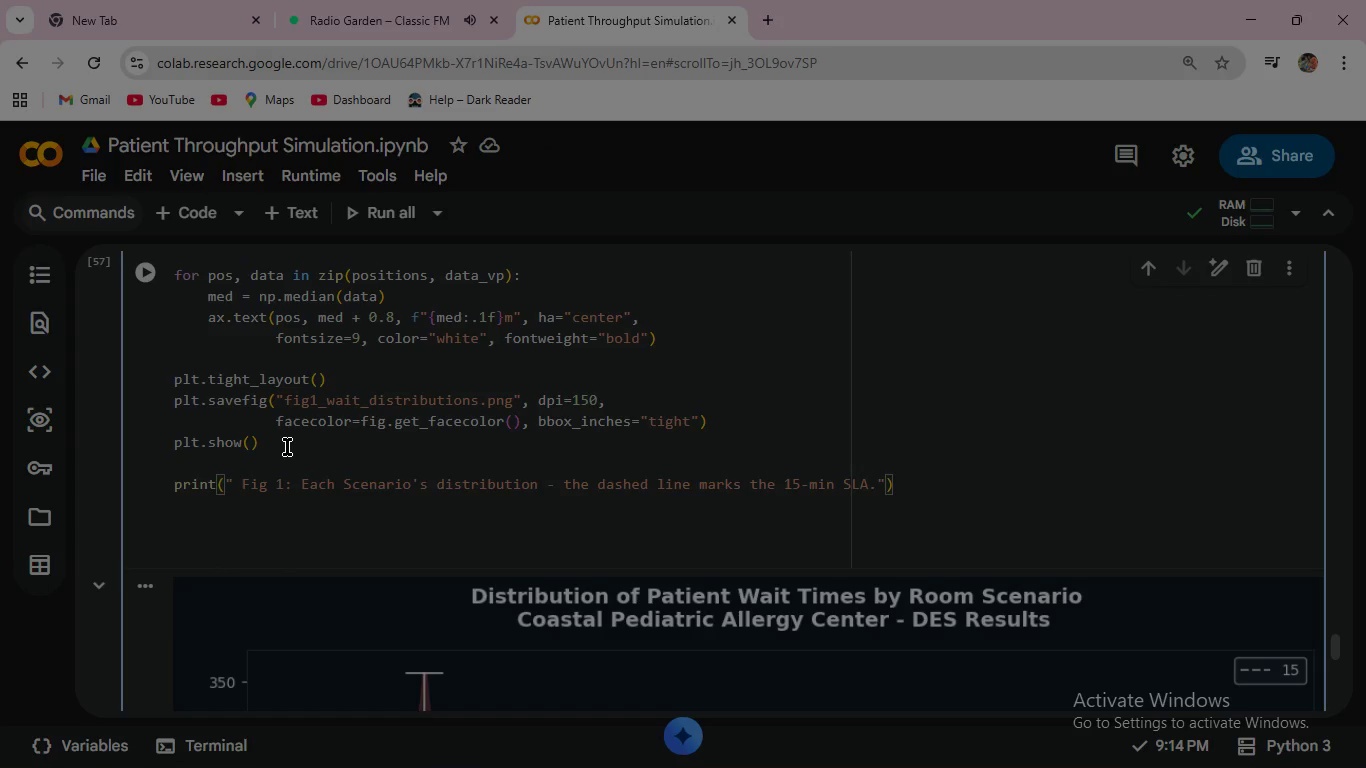 
scroll: coordinate [287, 447], scroll_direction: up, amount: 1.0
 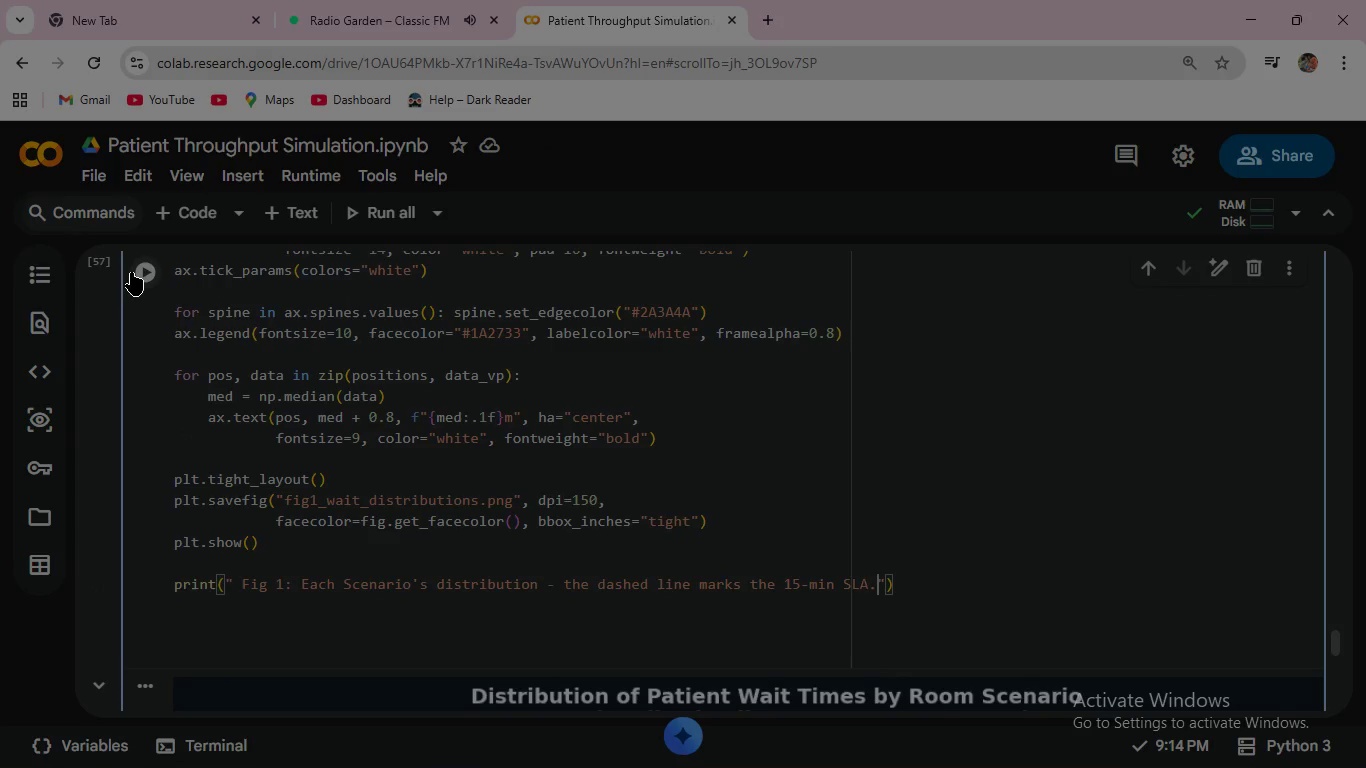 
left_click([149, 268])
 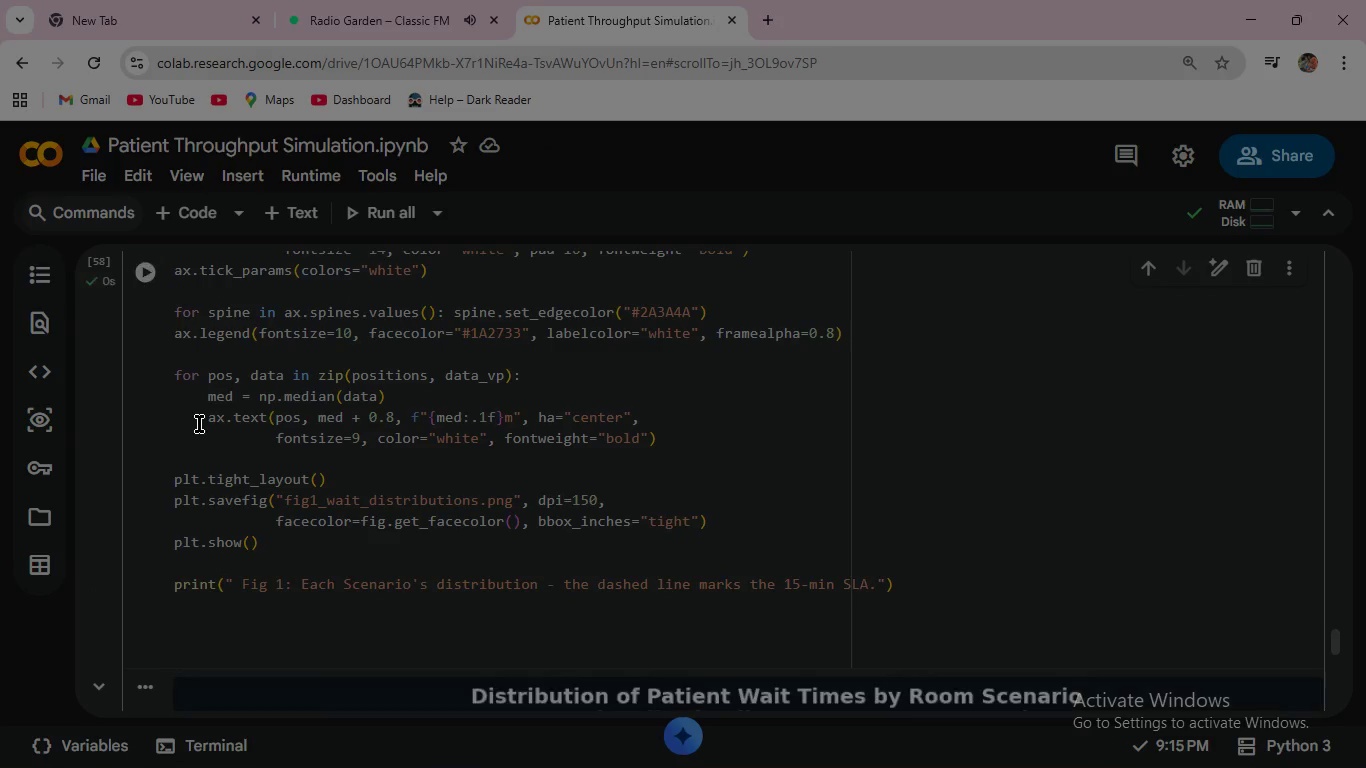 
scroll: coordinate [199, 424], scroll_direction: down, amount: 8.0
 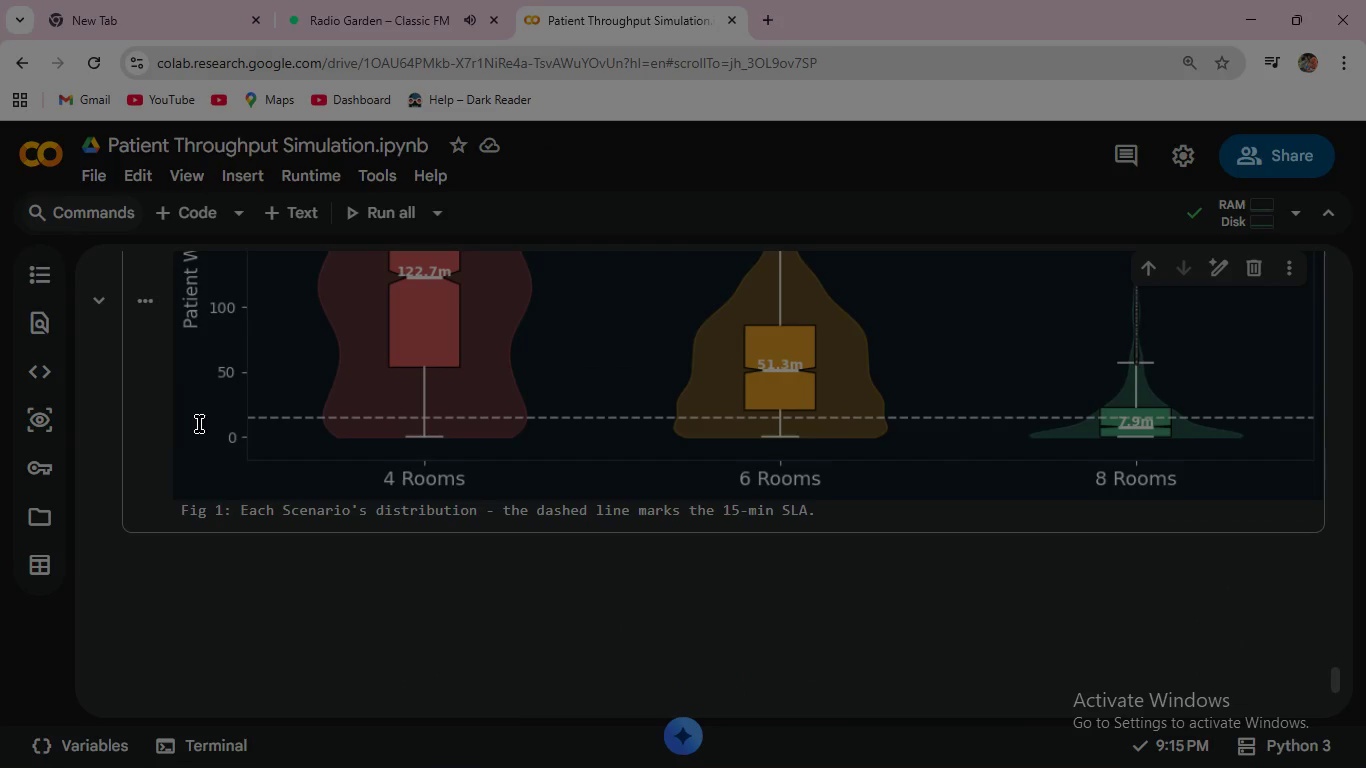 
scroll: coordinate [199, 424], scroll_direction: none, amount: 0.0
 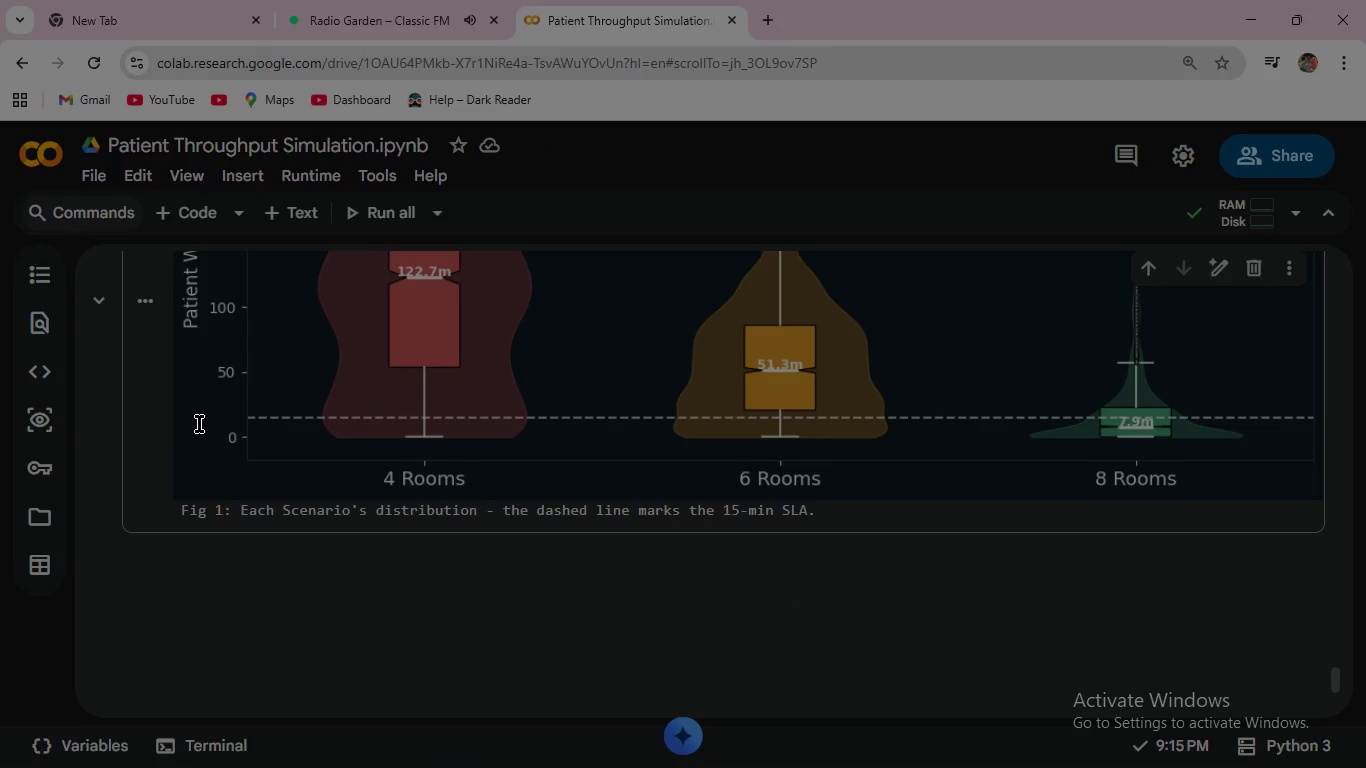 
scroll: coordinate [199, 424], scroll_direction: up, amount: 3.0
 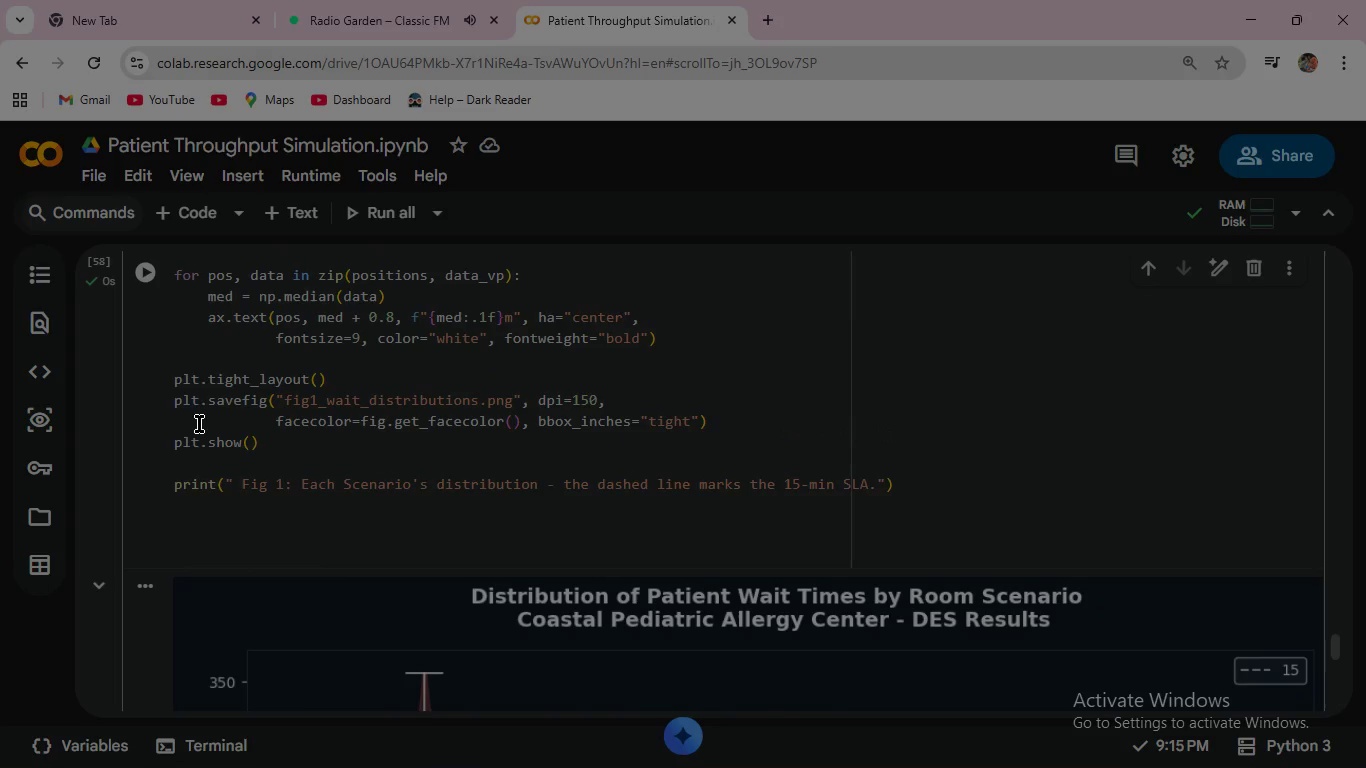 
scroll: coordinate [199, 424], scroll_direction: down, amount: 1.0
 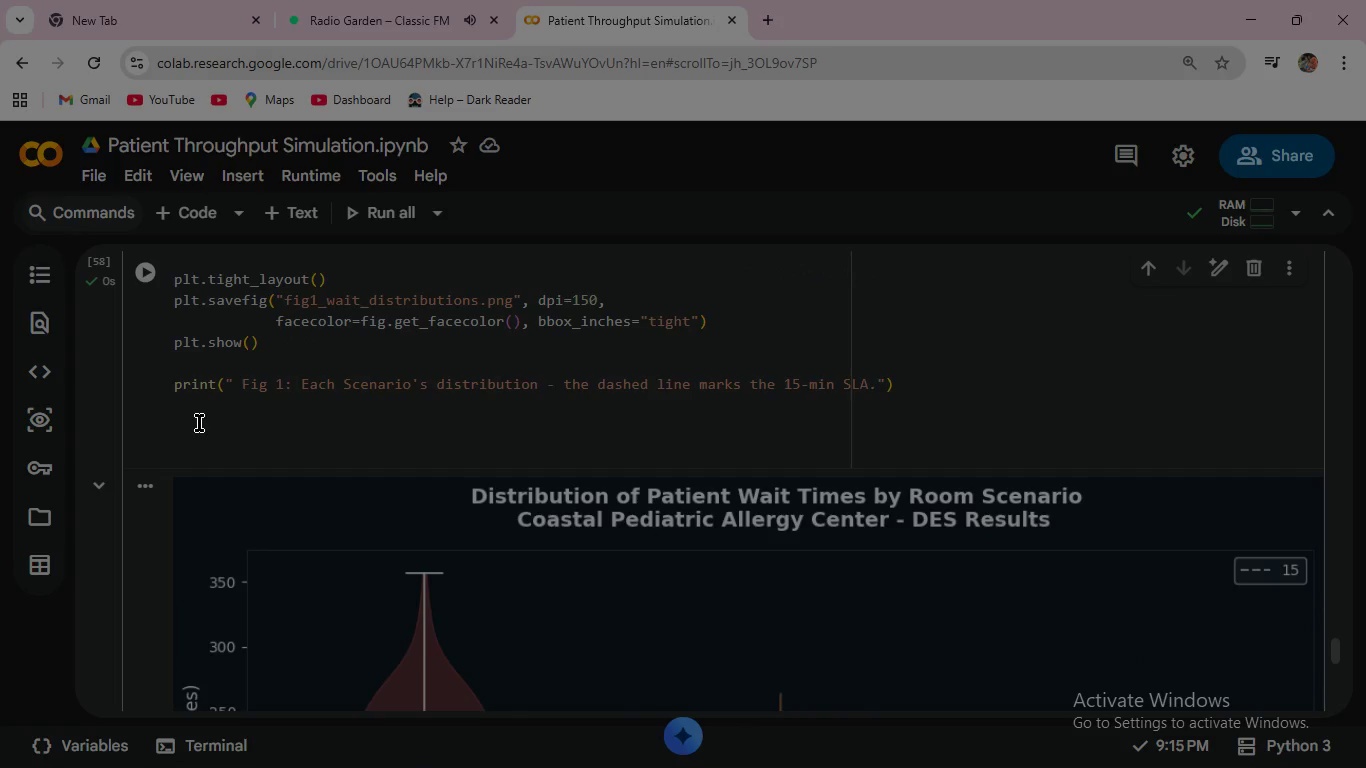 
wait(15.37)
 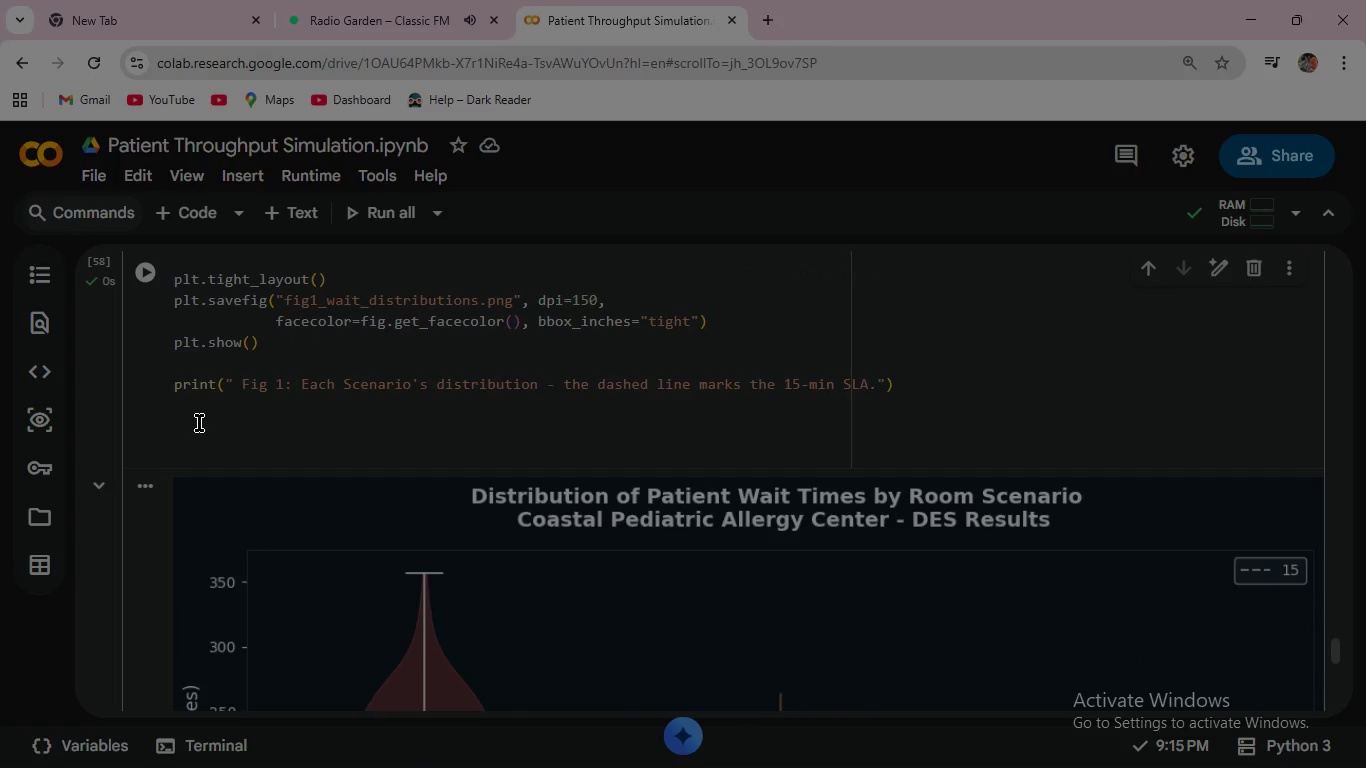 
scroll: coordinate [322, 356], scroll_direction: up, amount: 18.0
 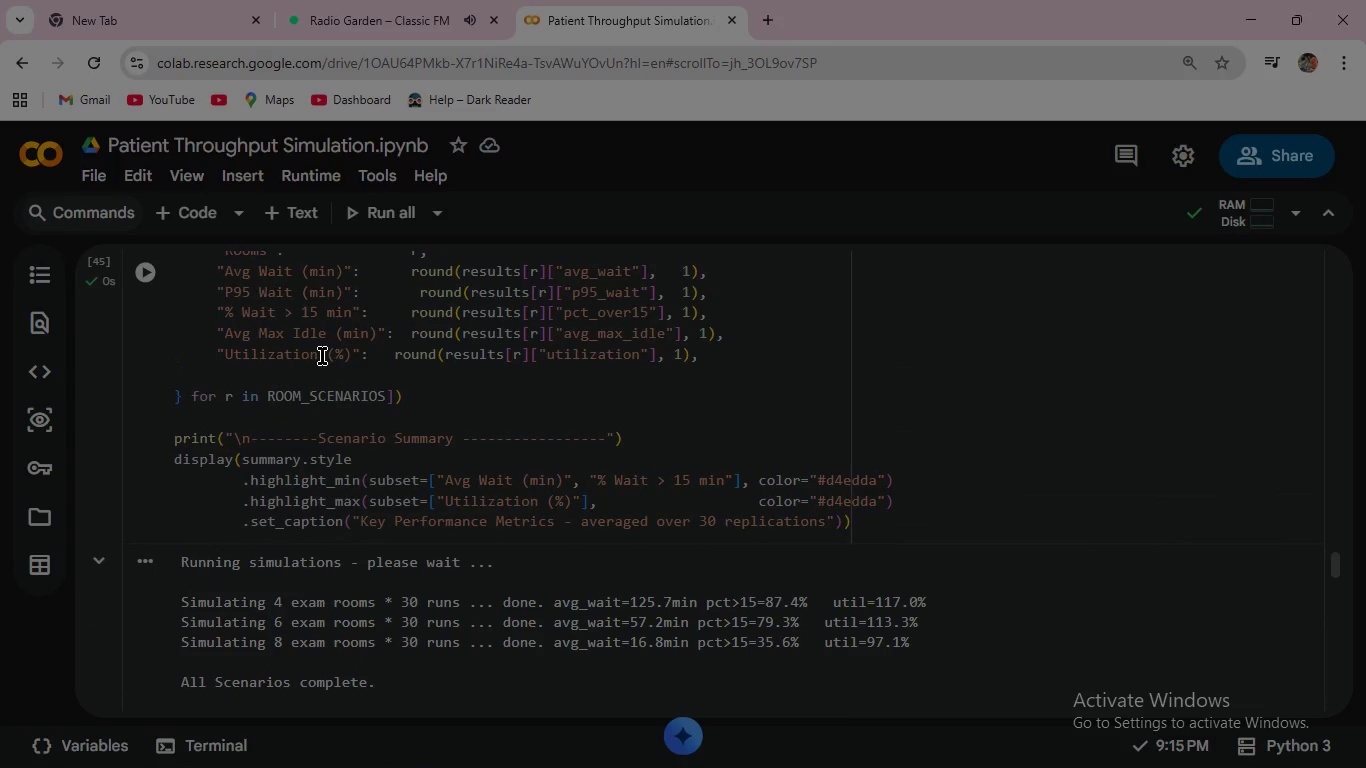 
scroll: coordinate [322, 356], scroll_direction: down, amount: 1.0
 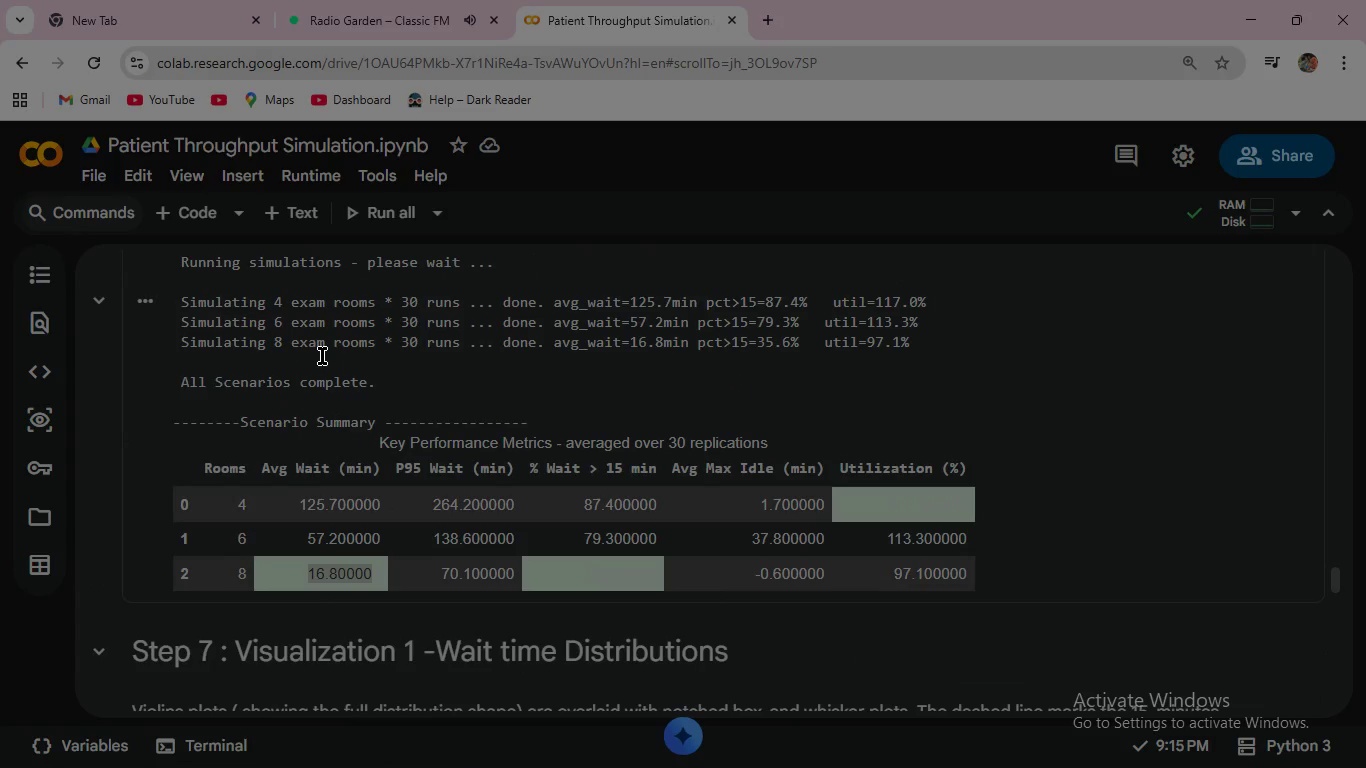 
scroll: coordinate [322, 356], scroll_direction: up, amount: 8.0
 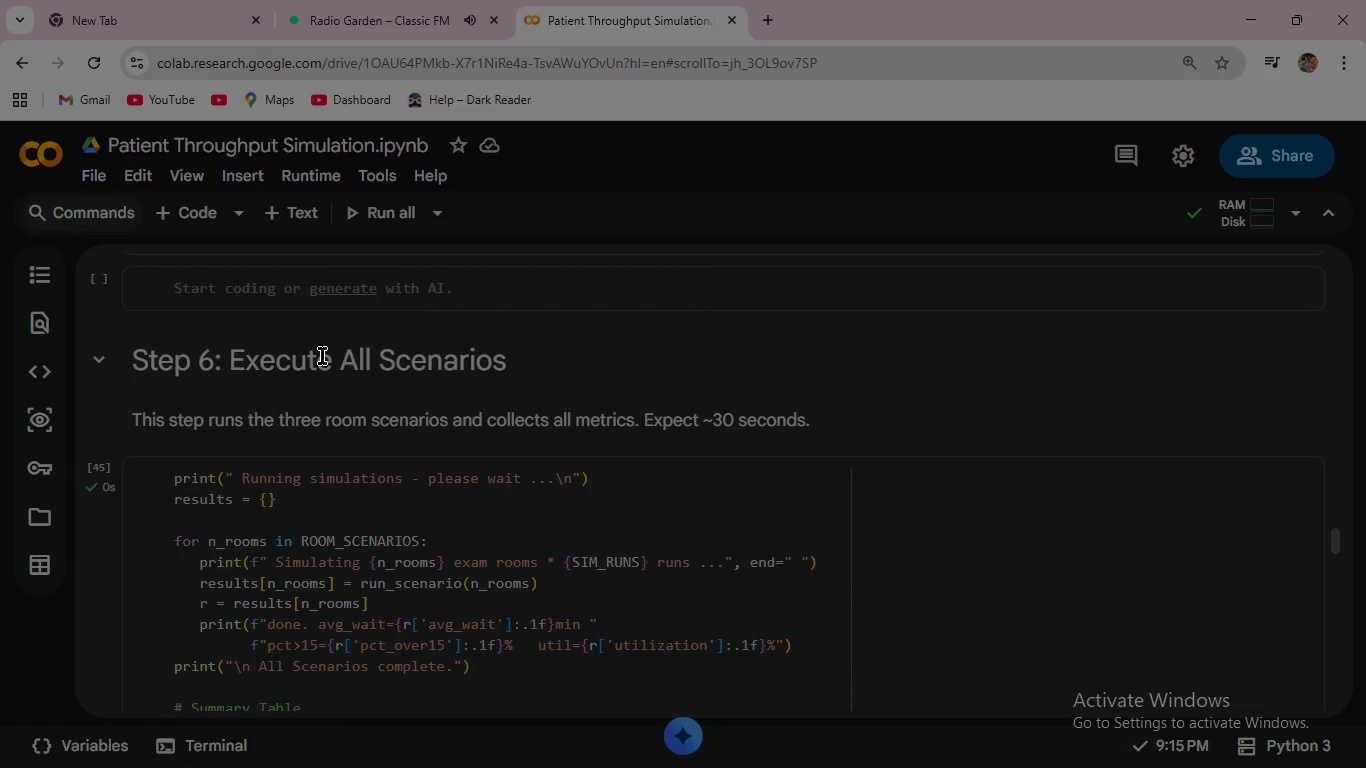 
scroll: coordinate [322, 356], scroll_direction: down, amount: 11.0
 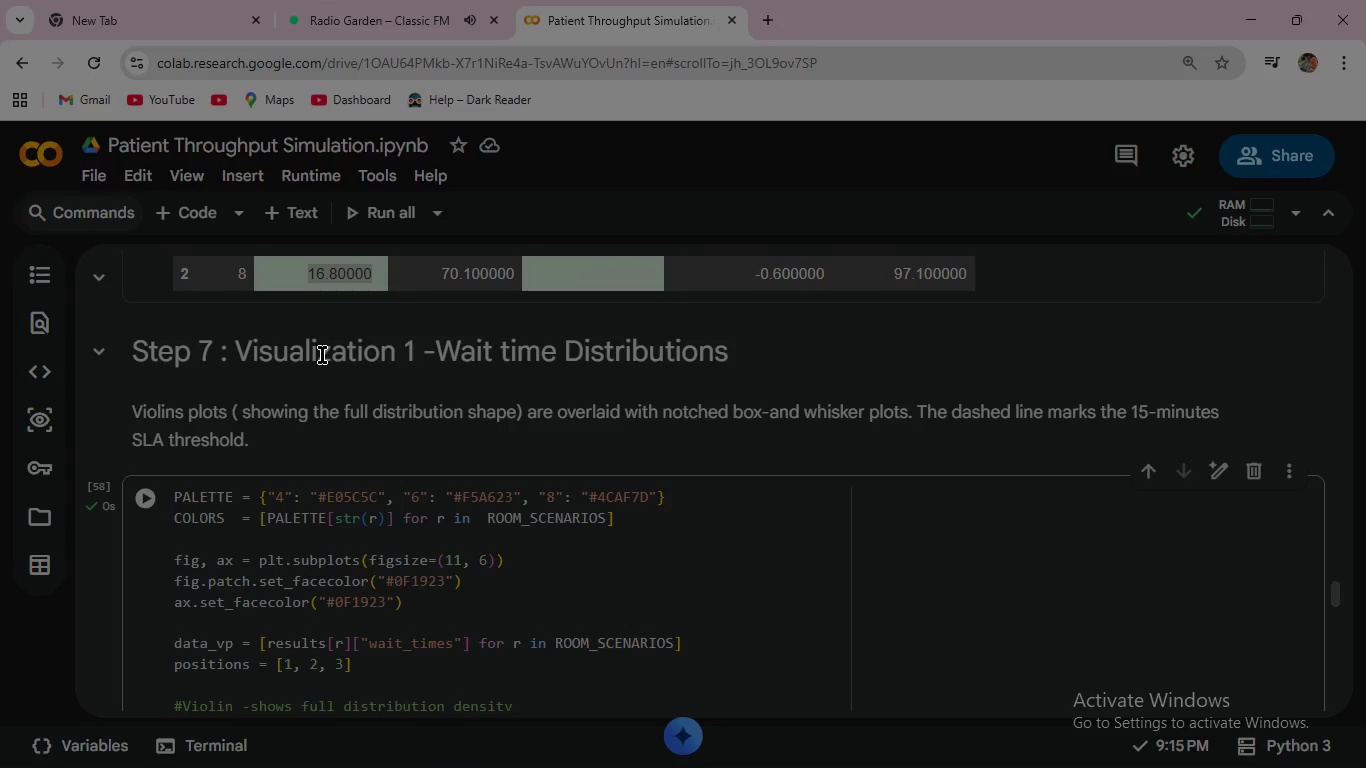 
wait(39.05)
 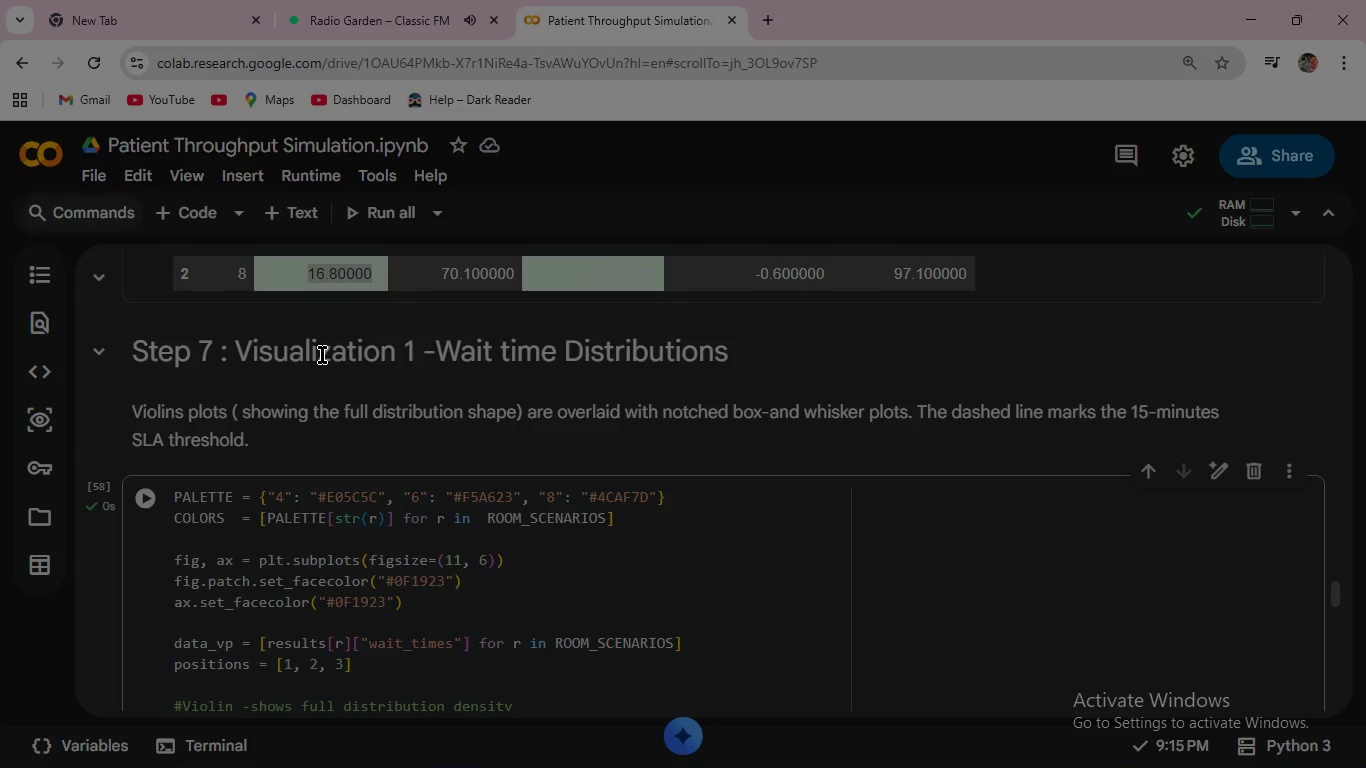 
scroll: coordinate [441, 597], scroll_direction: down, amount: 11.0
 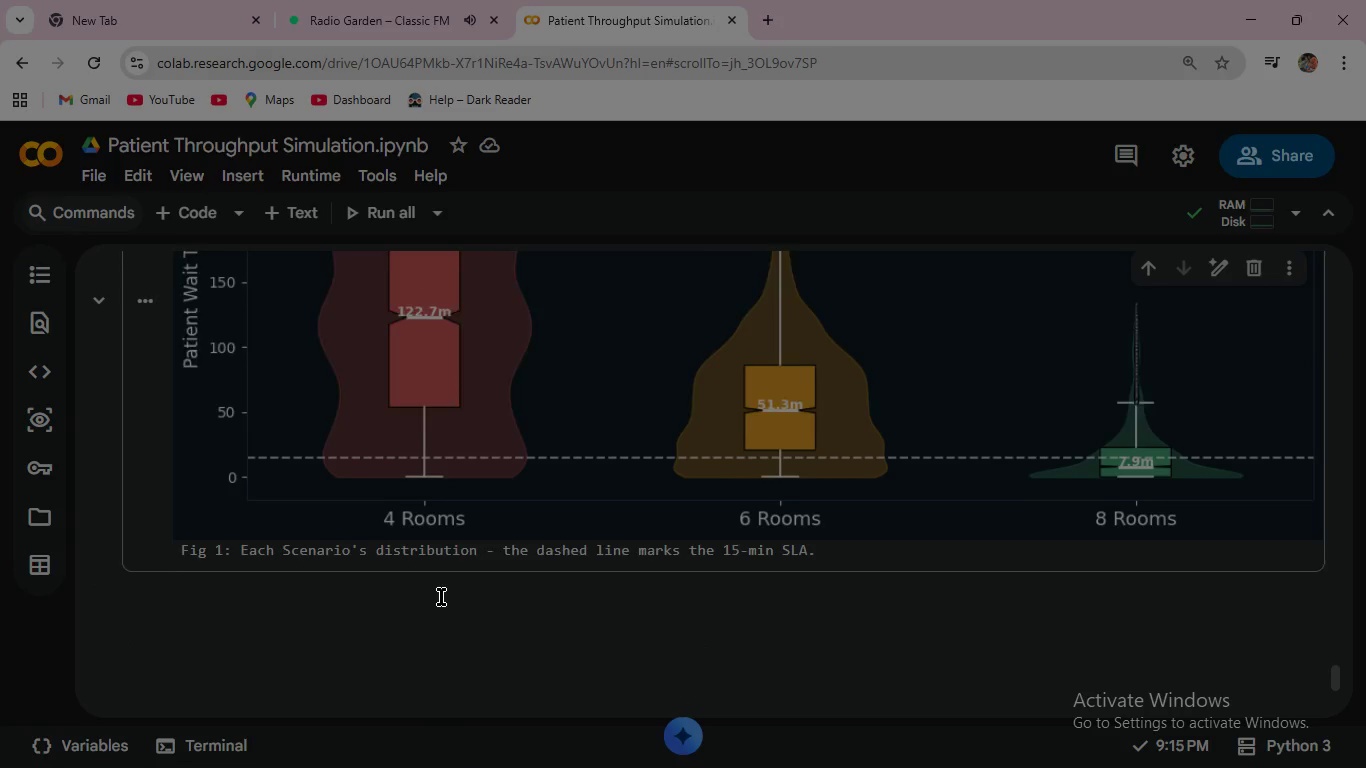 
scroll: coordinate [441, 597], scroll_direction: up, amount: 1.0
 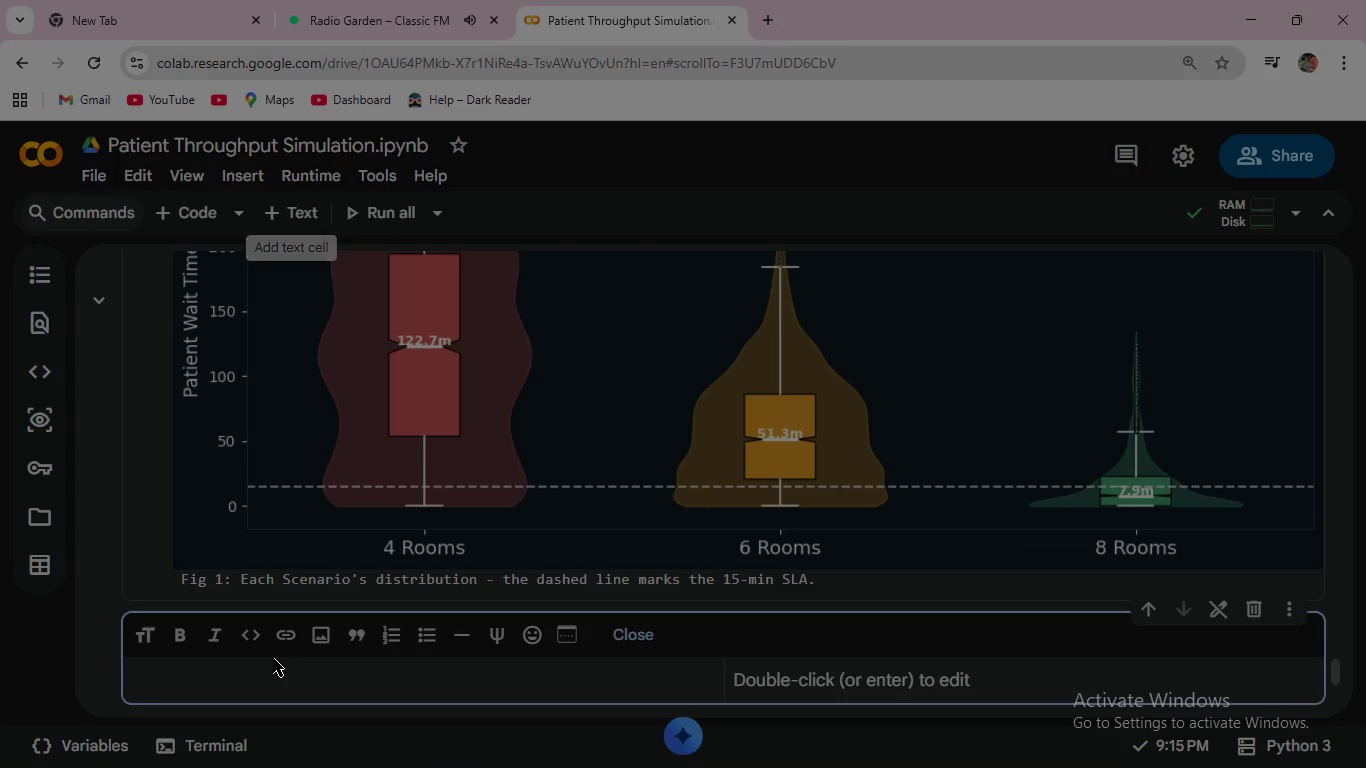 
type(#Step 8: Visualization 2 - Room Utilization Heatmap )
 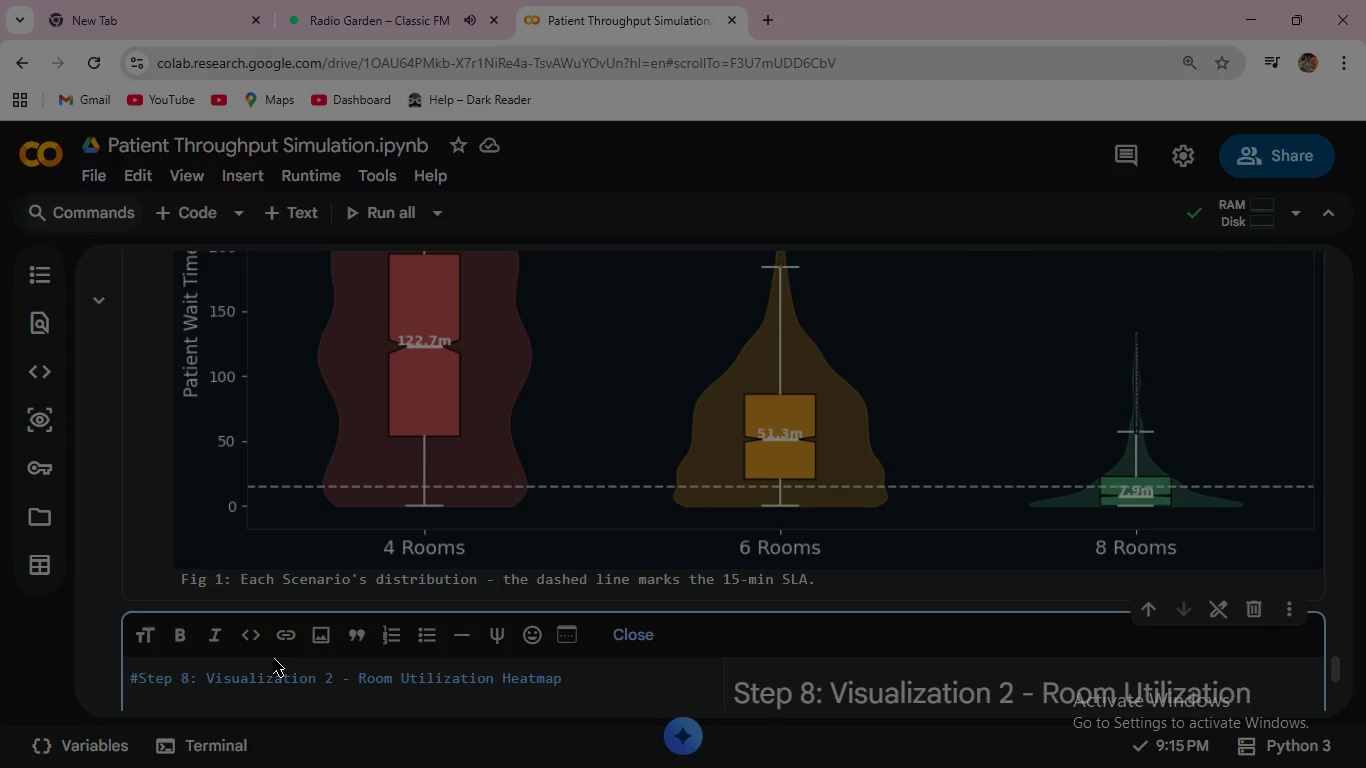 
wait(6.2)
 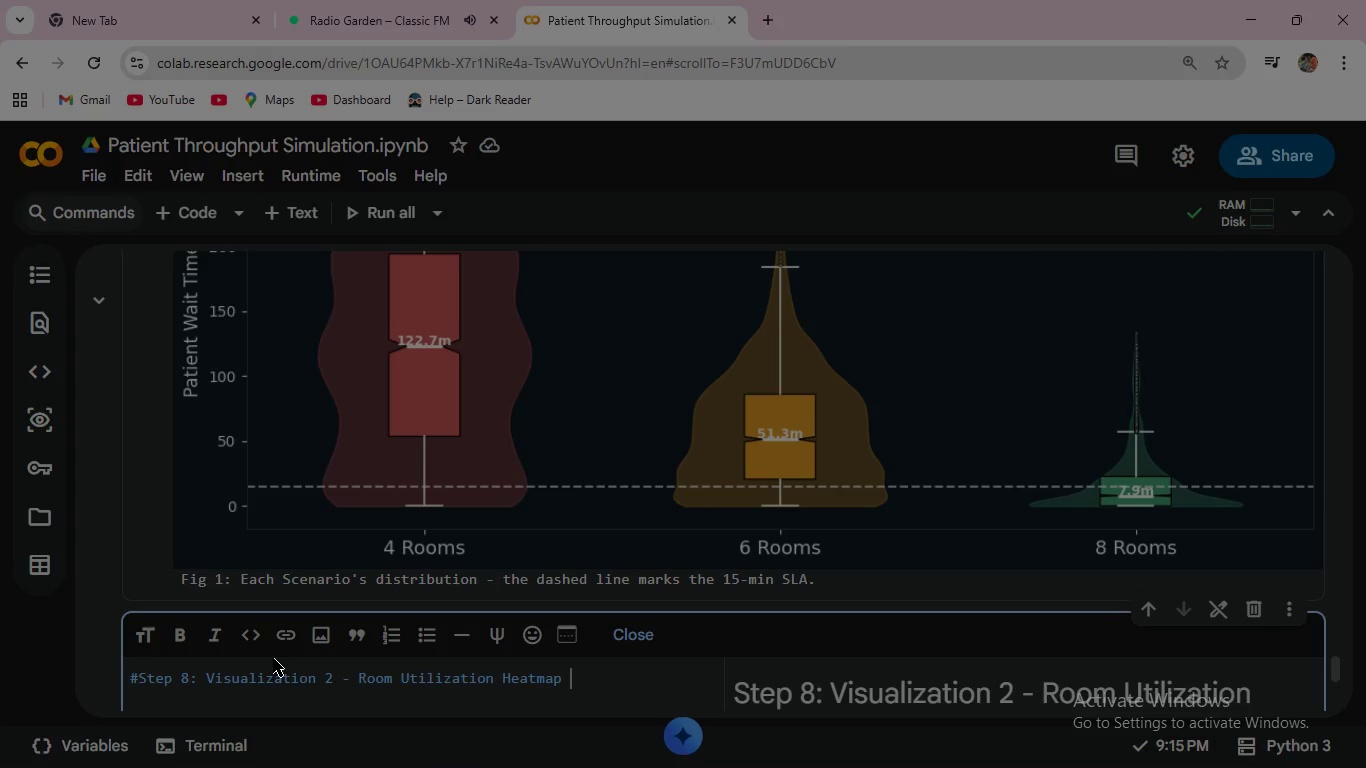 
scroll: coordinate [278, 561], scroll_direction: down, amount: 2.0
 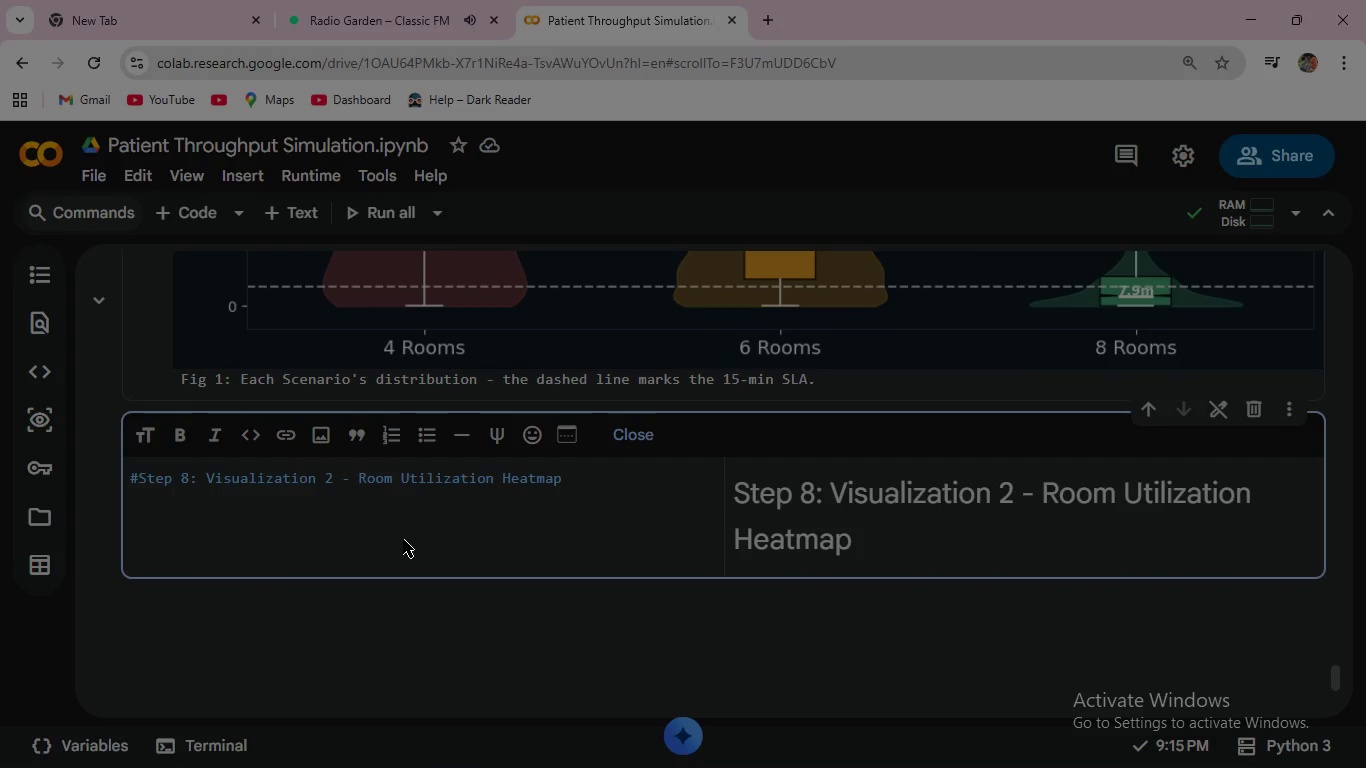 
key(Enter)
 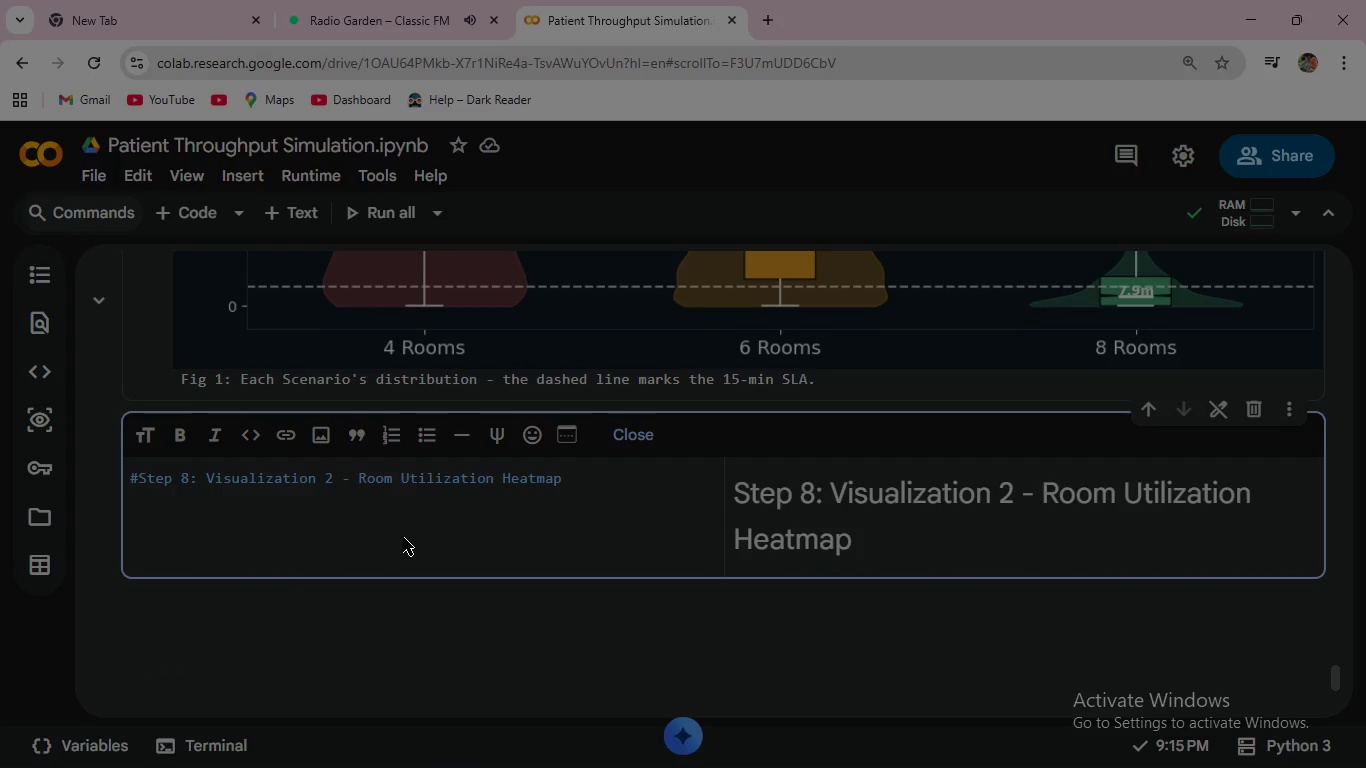 
wait(8.05)
 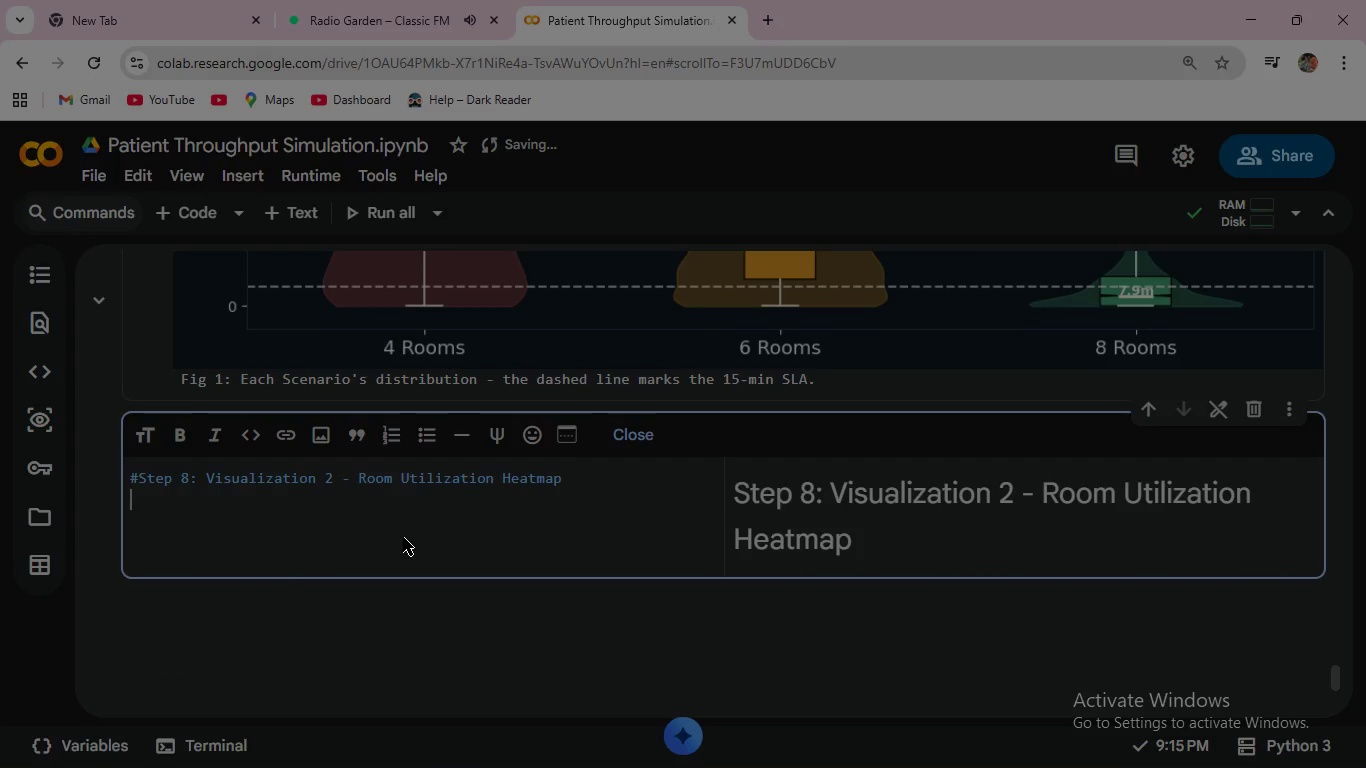 
type(A minute -by -minute occupancy grid shows which rooms are busy with which patient type and idle gaps occur. Dark regions = wasted capacity. )
 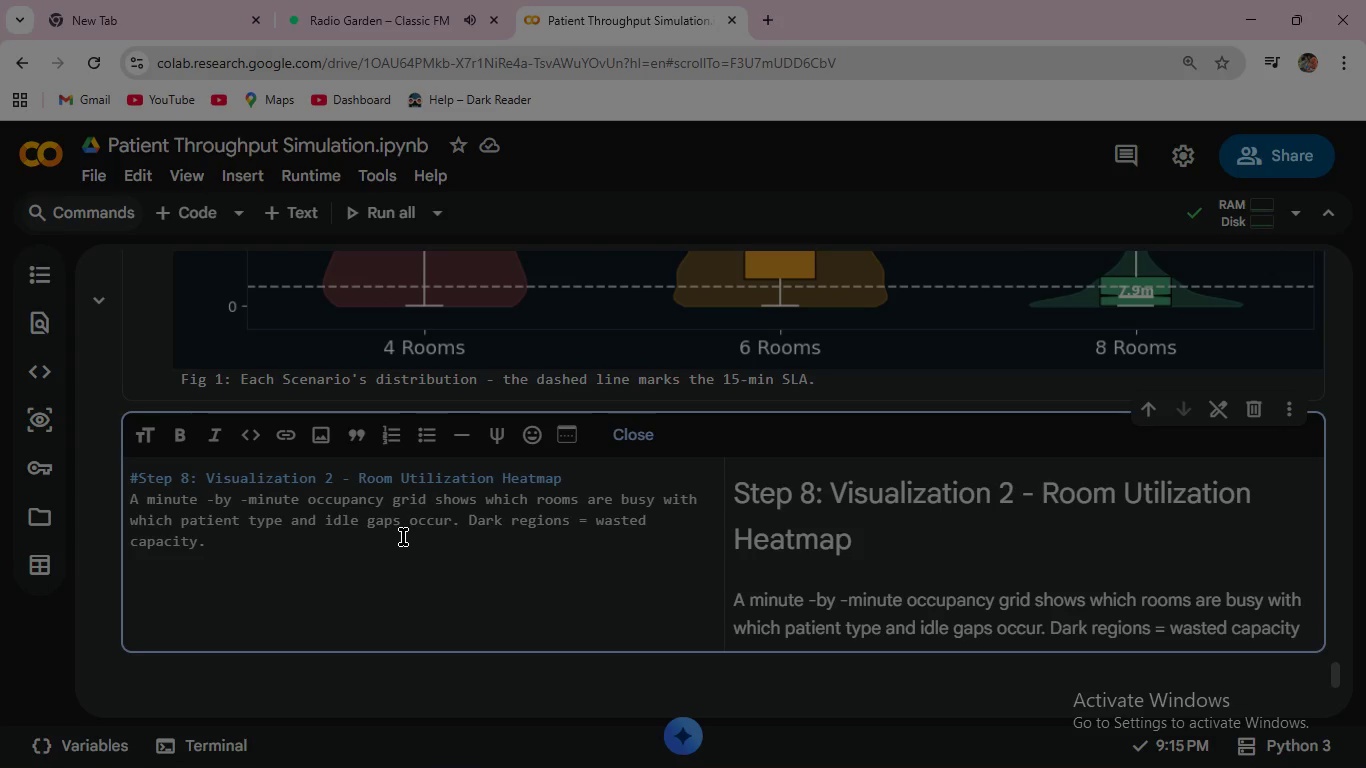 
wait(50.83)
 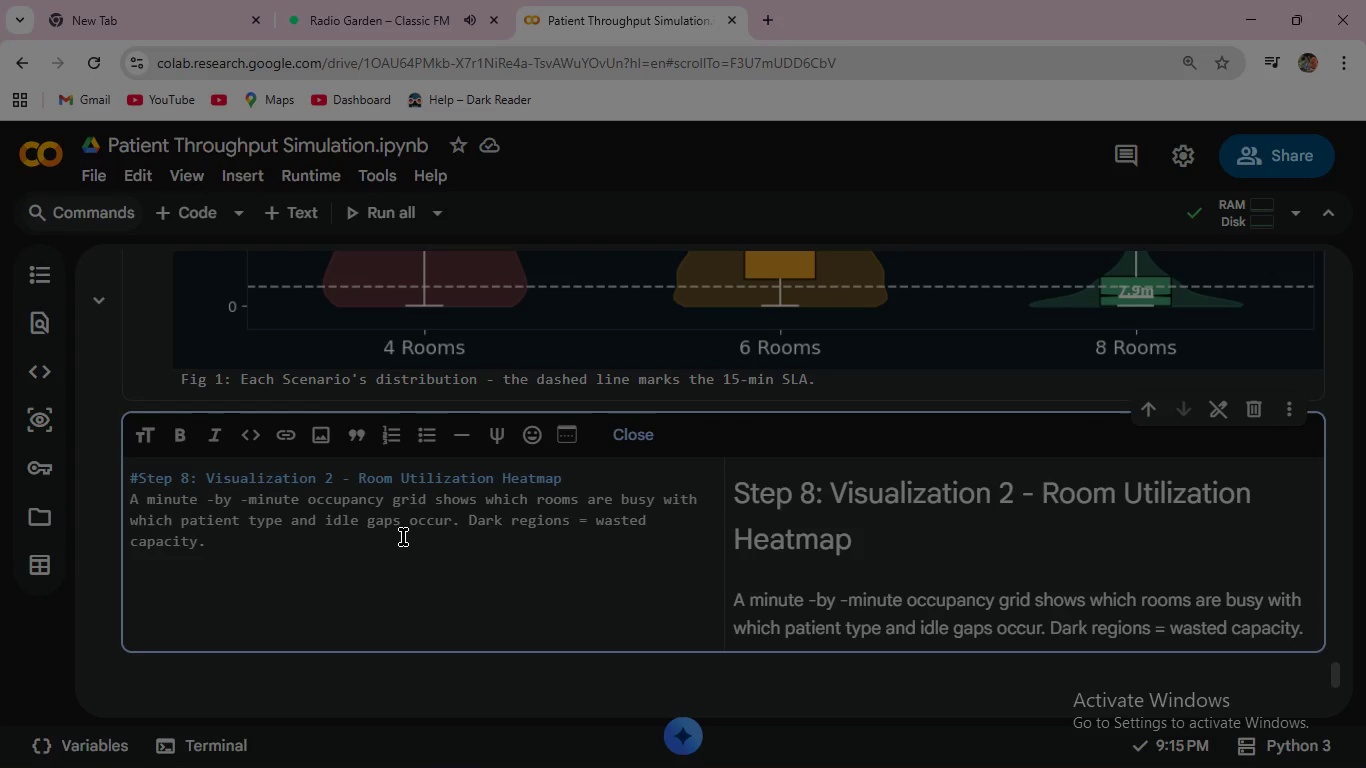 
left_click([621, 431])
 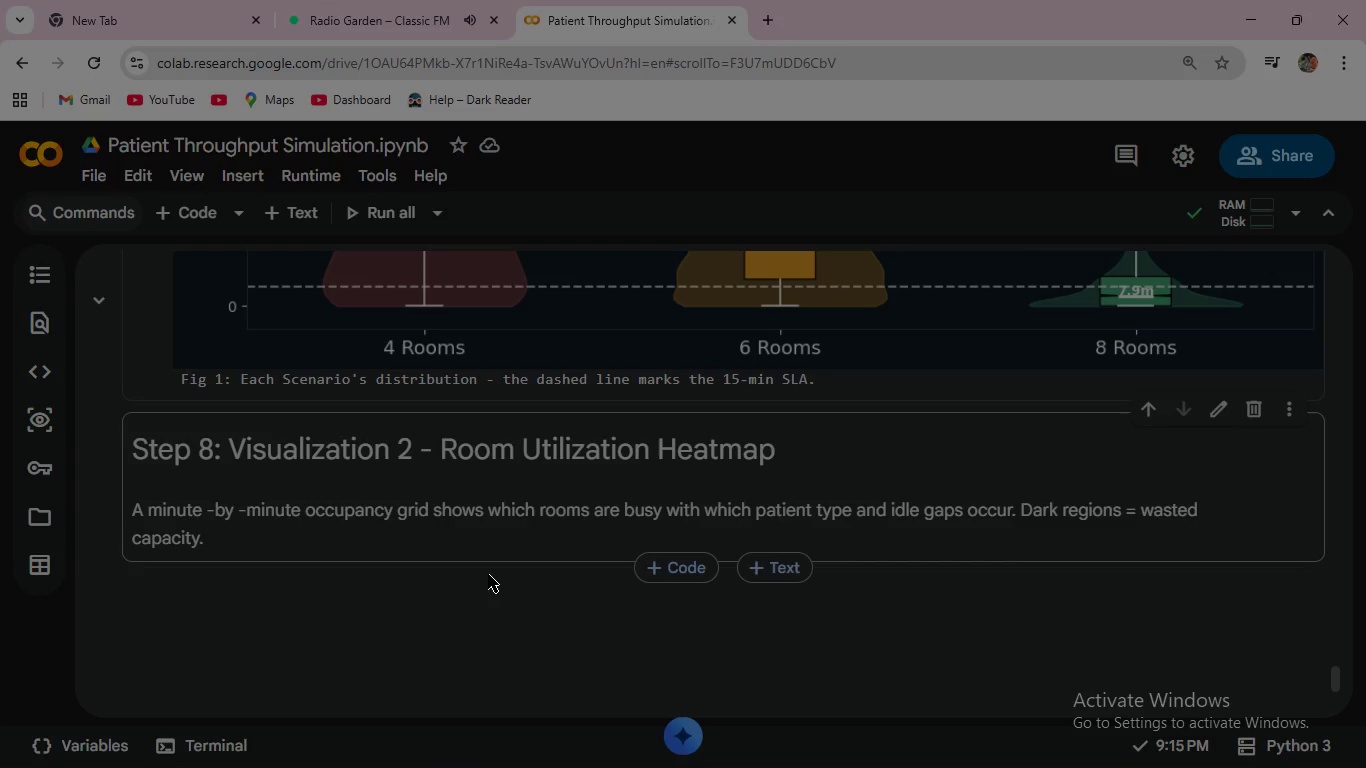 
wait(19.77)
 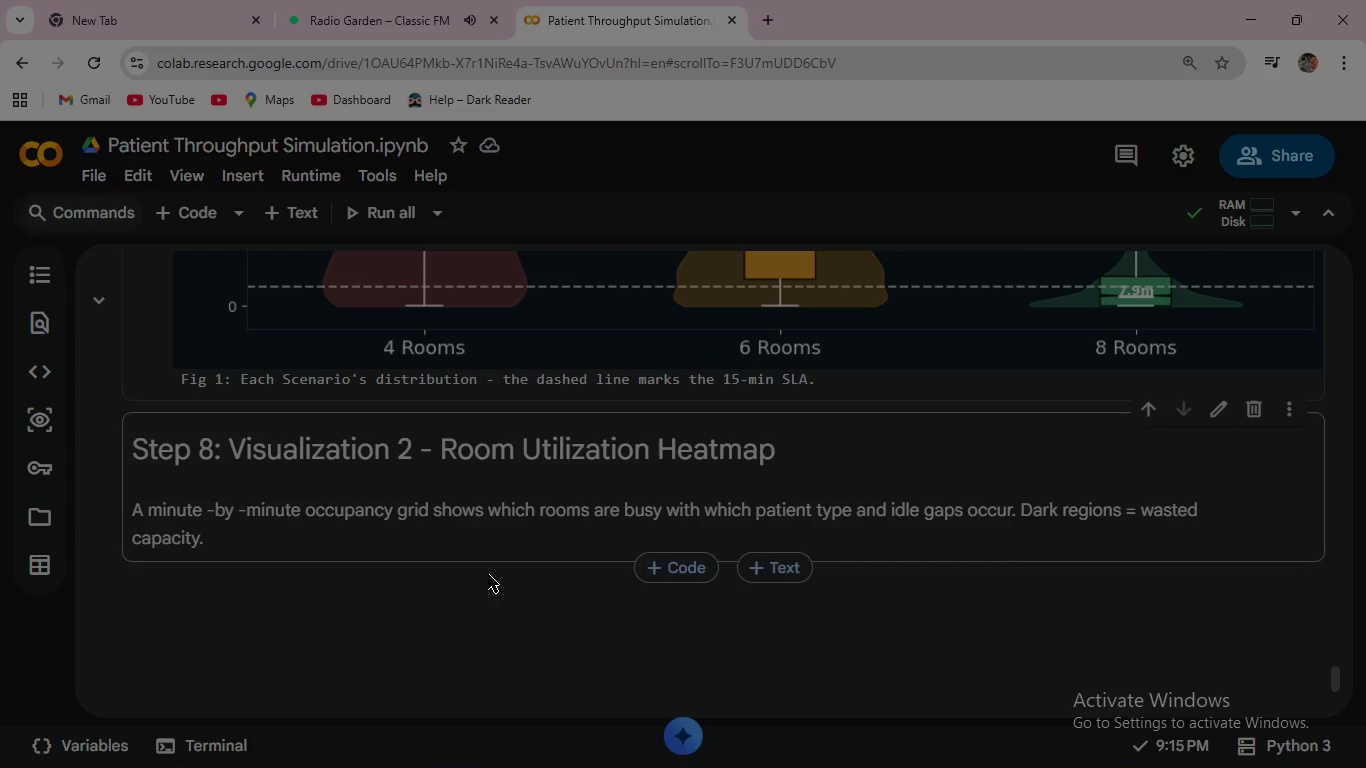 
type(type)
 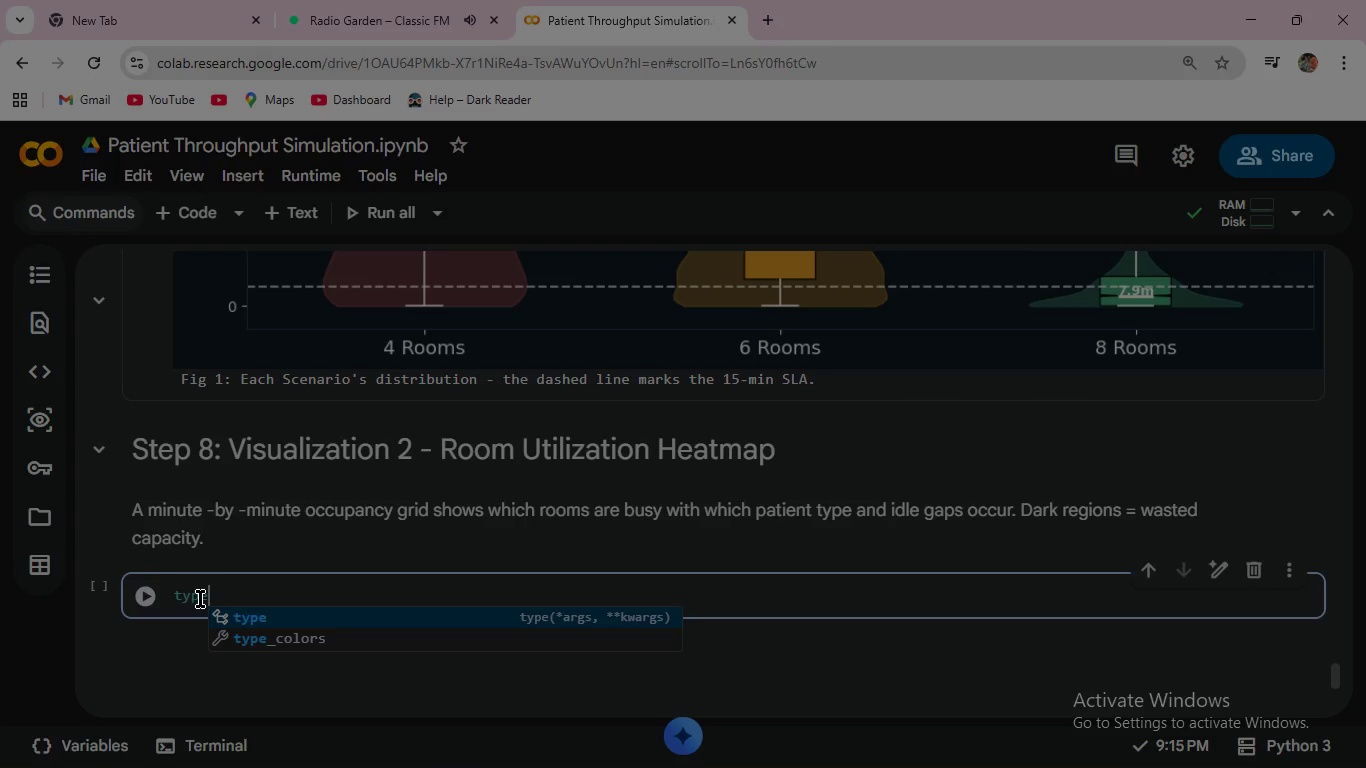 
key(ArrowDown)
 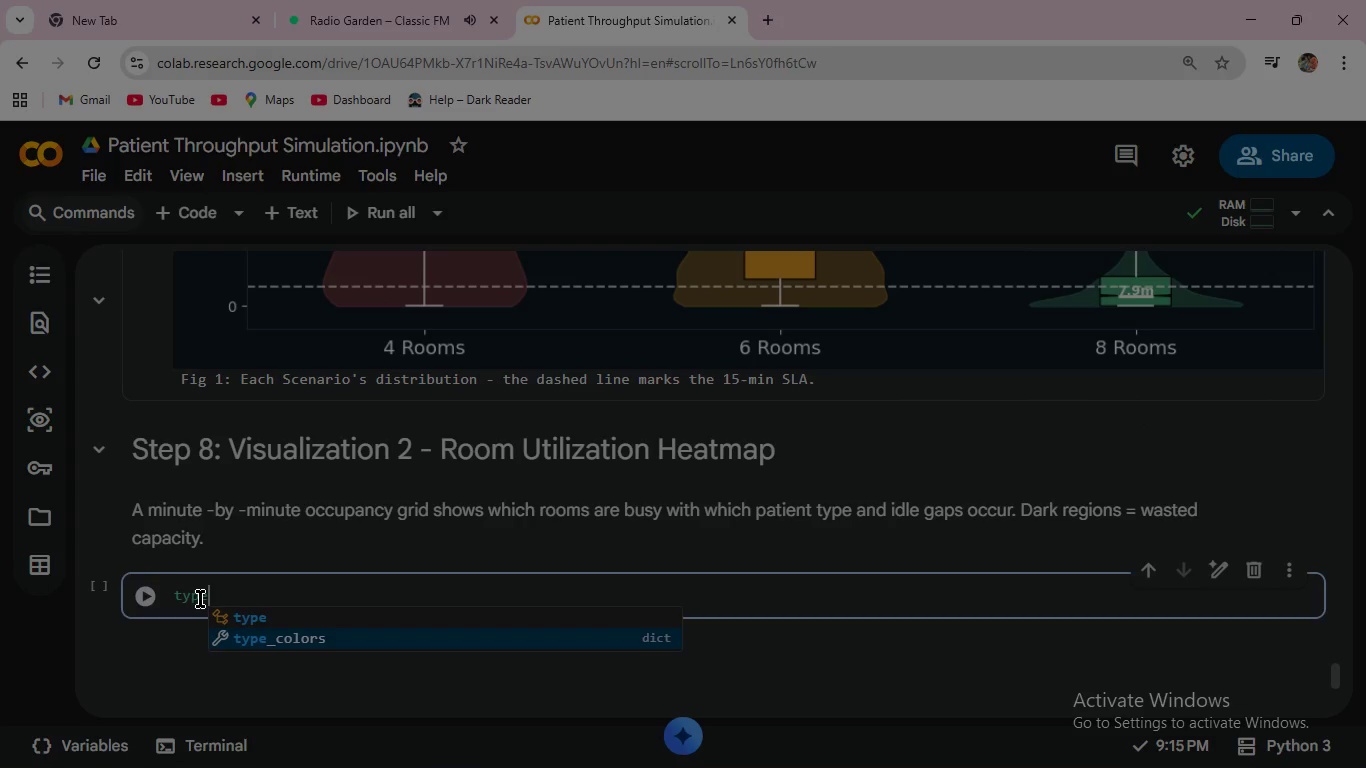 
key(Enter)
 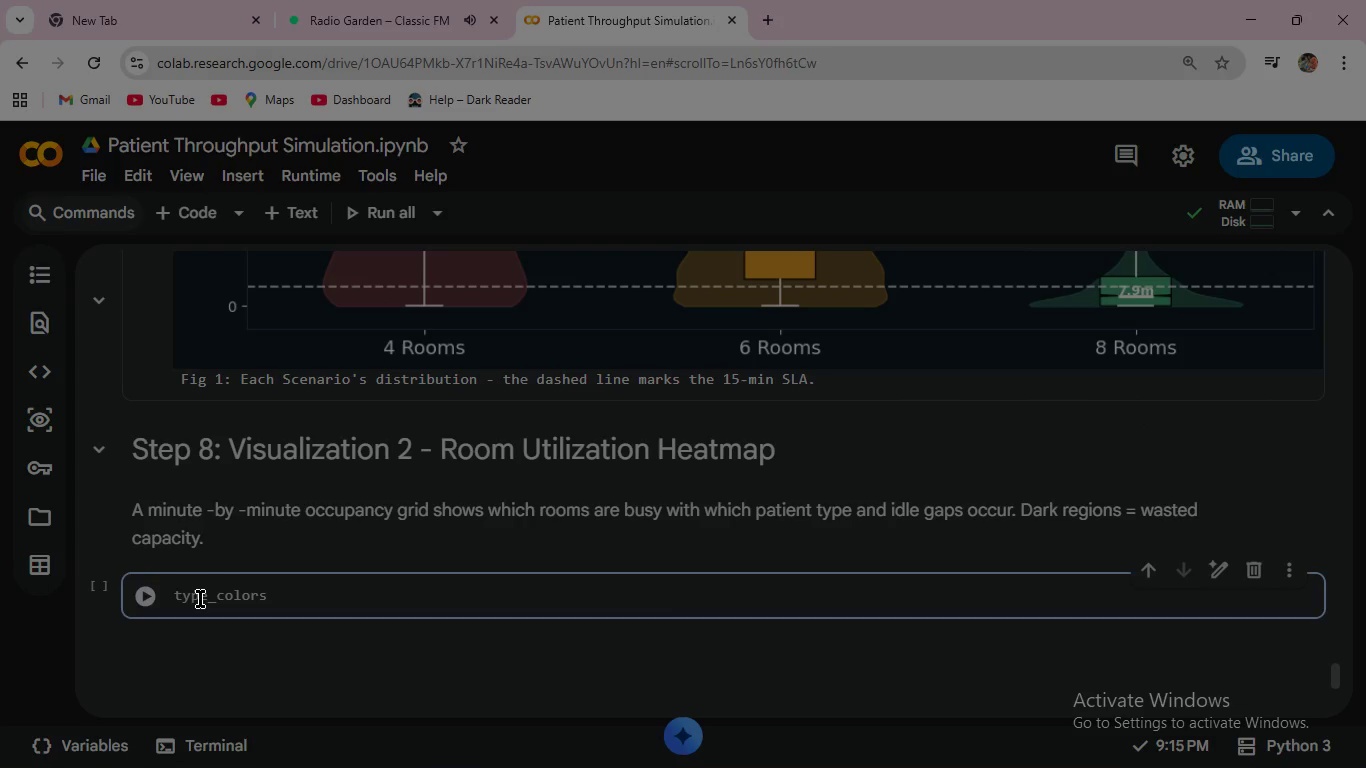 
type( = {"Standard Consultation)
 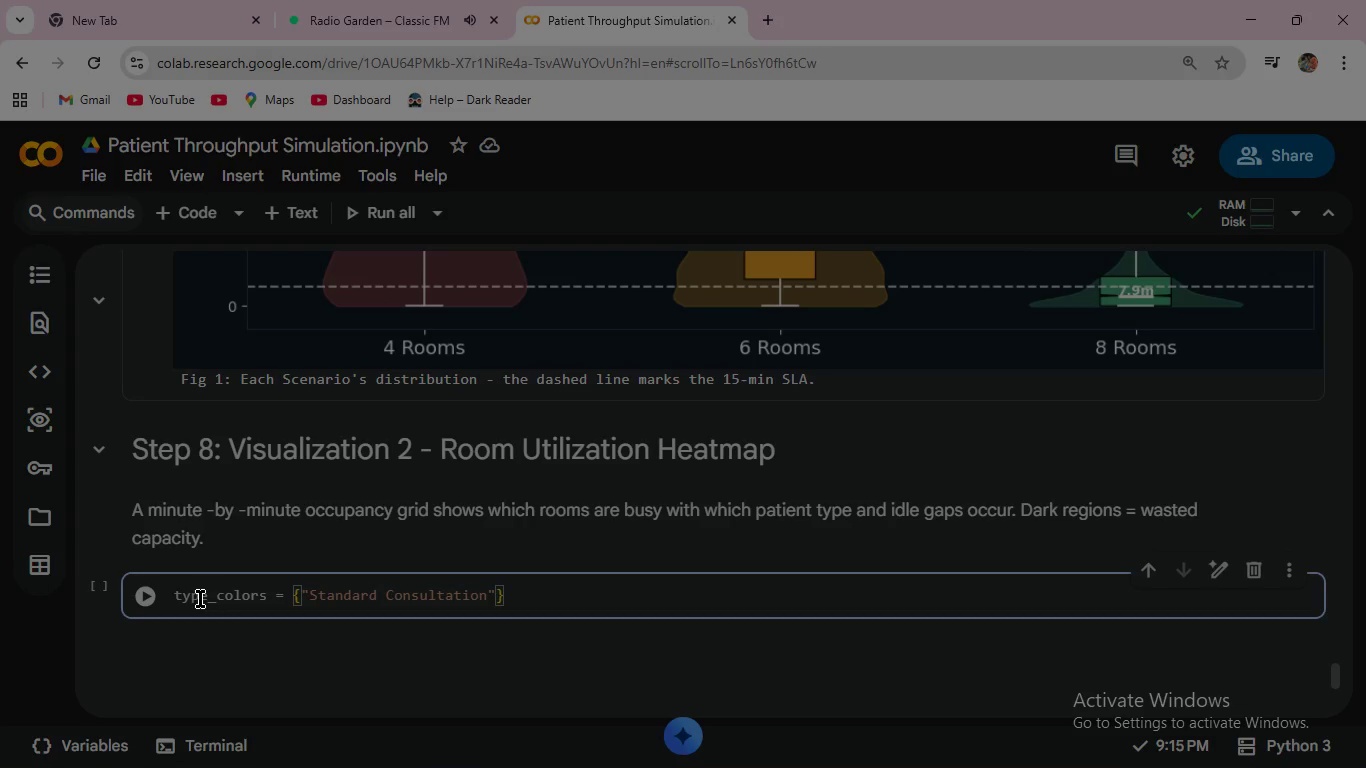 
wait(9.47)
 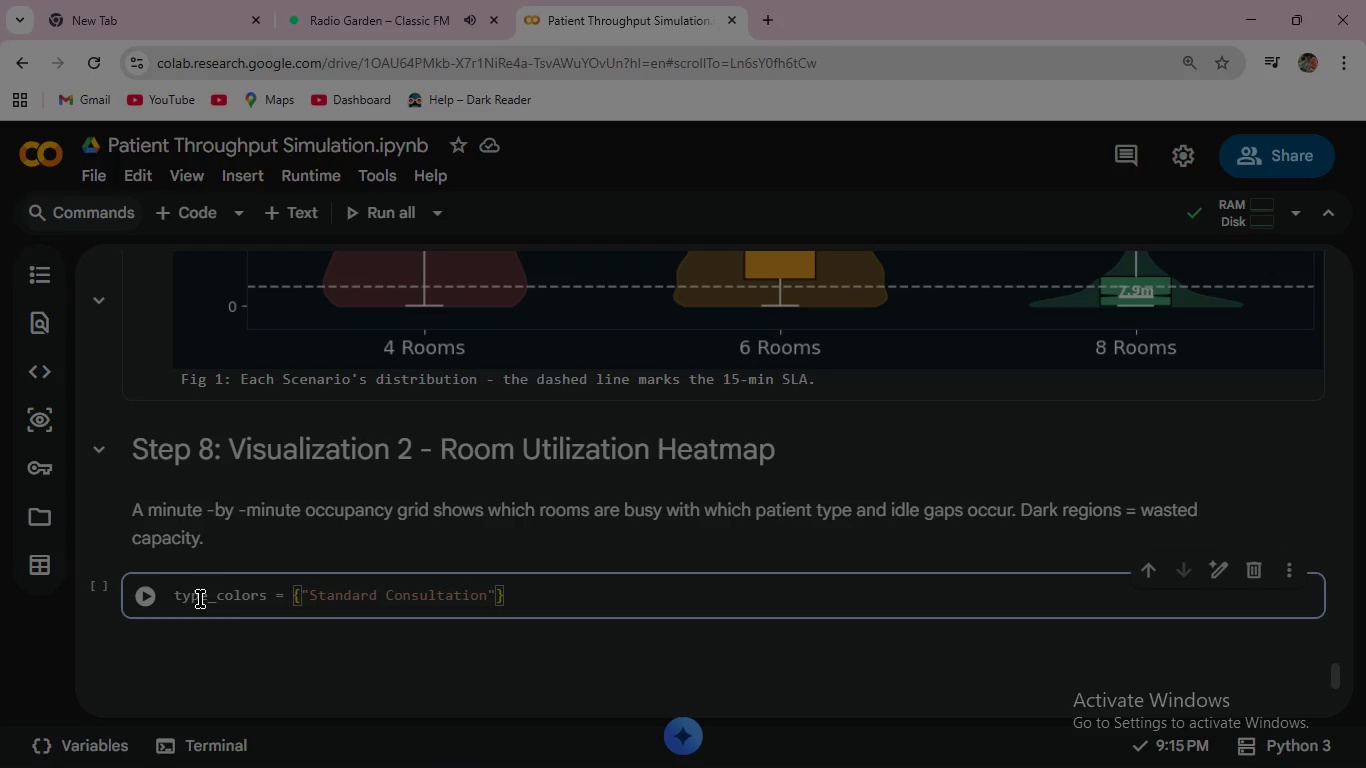 
key(VolumeDown)
 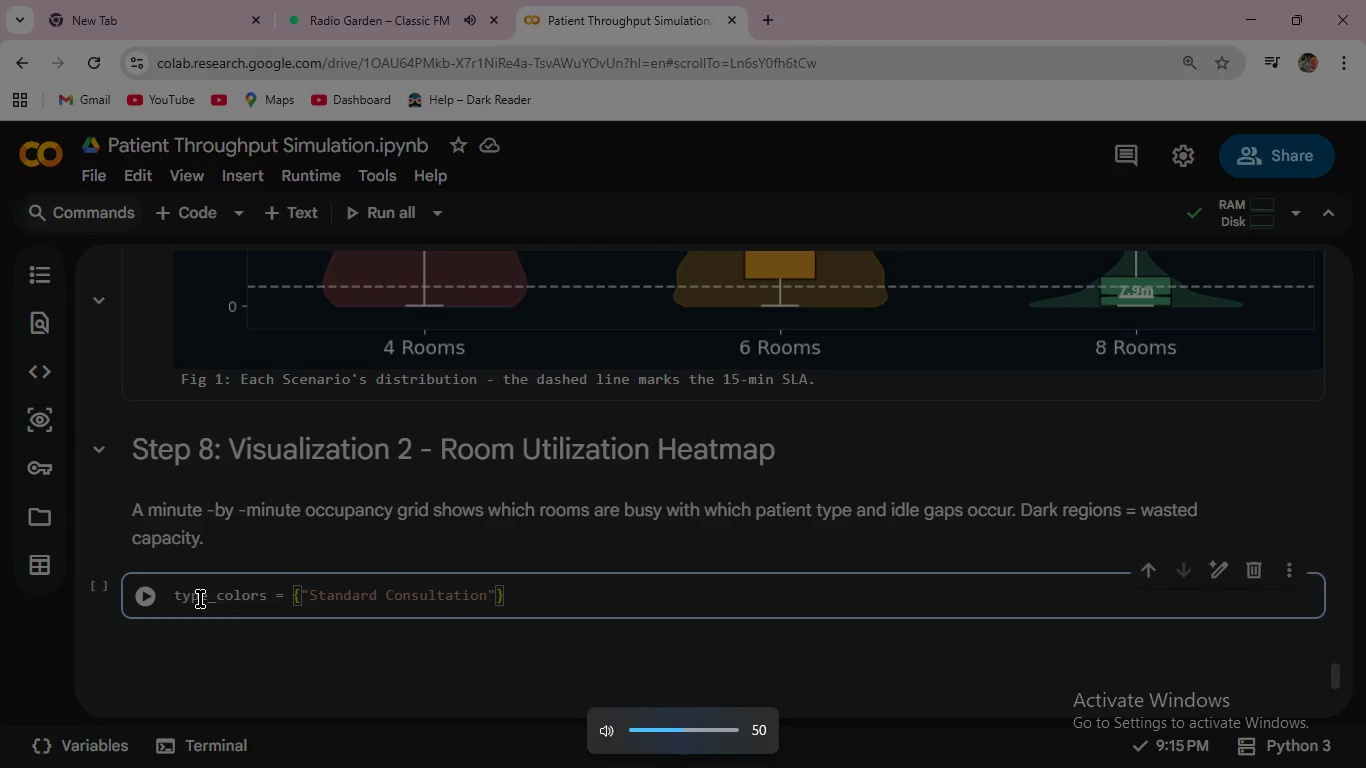 
key(VolumeDown)
 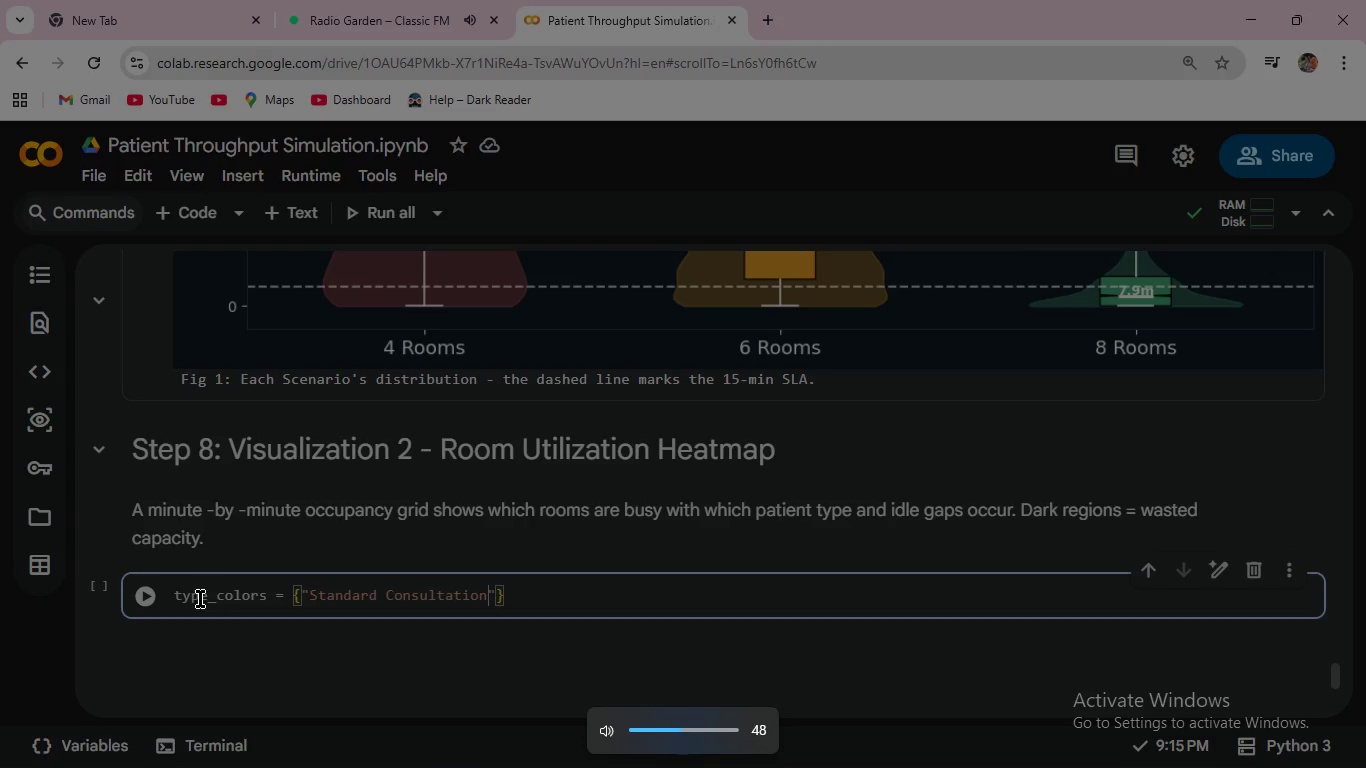 
key(VolumeDown)
 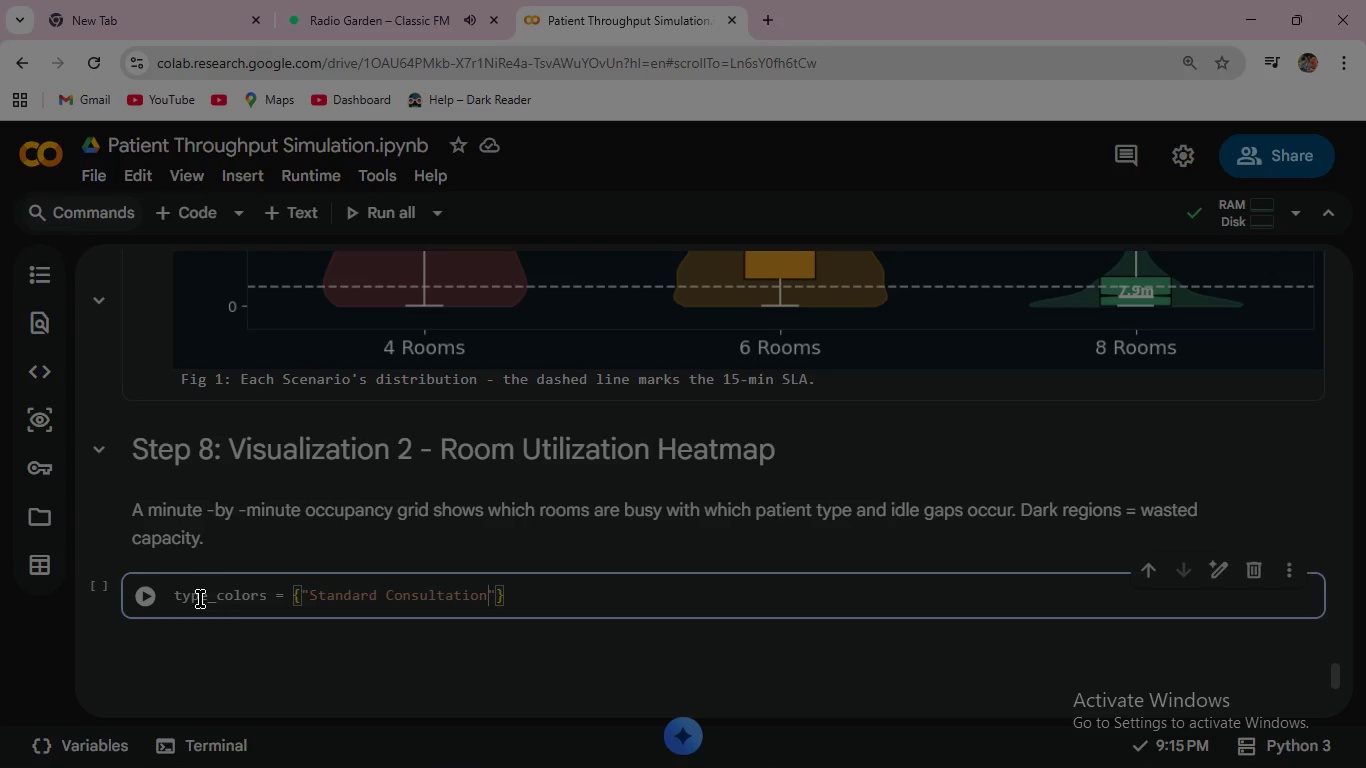 
key(ArrowRight)
 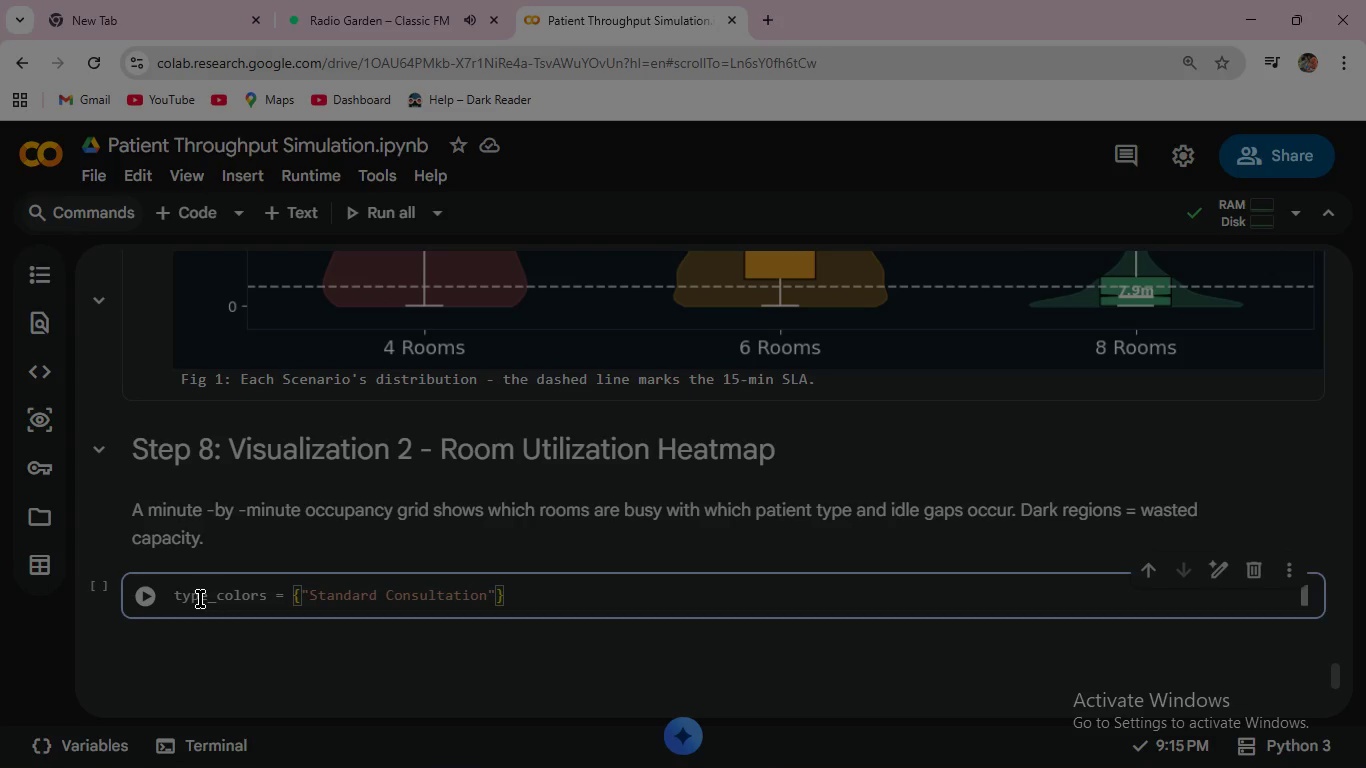 
key(Shift+ShiftRight)
 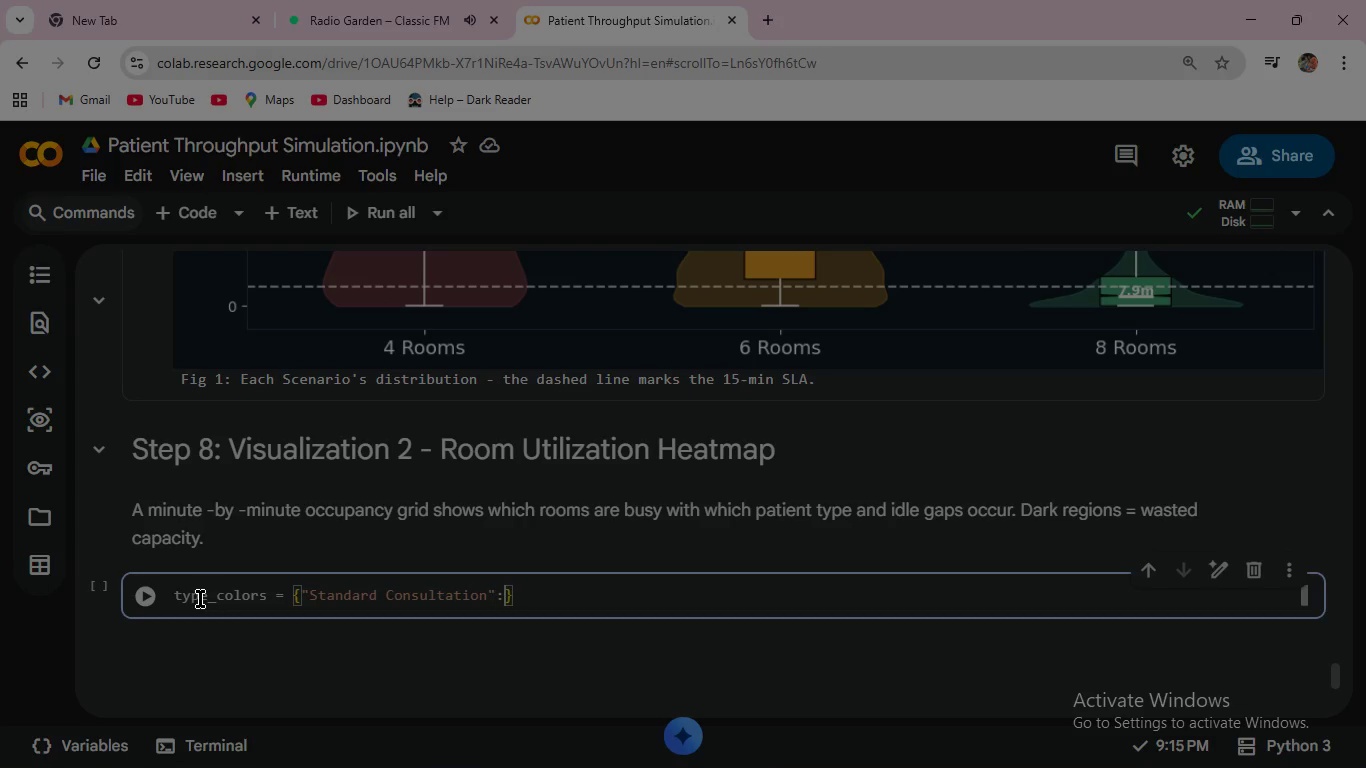 
key(Shift+Semicolon)
 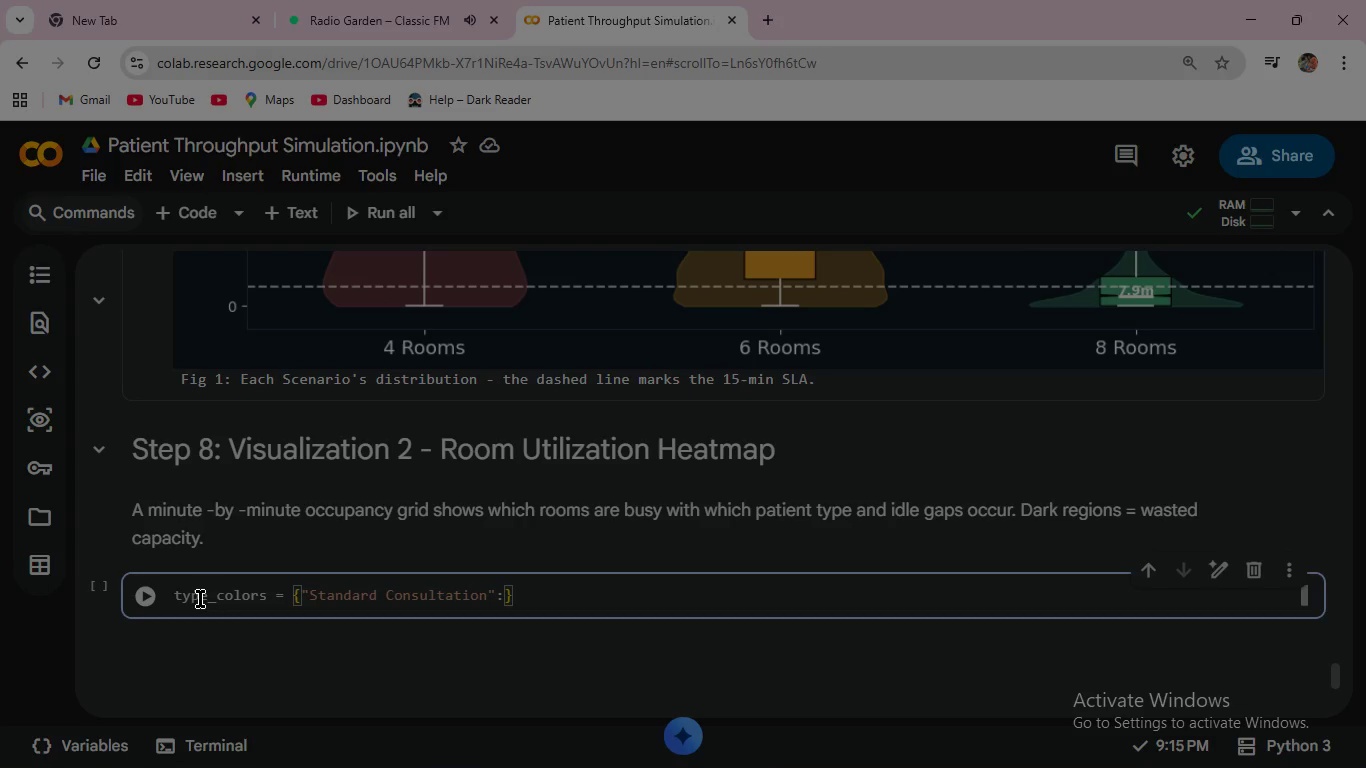 
key(Space)
 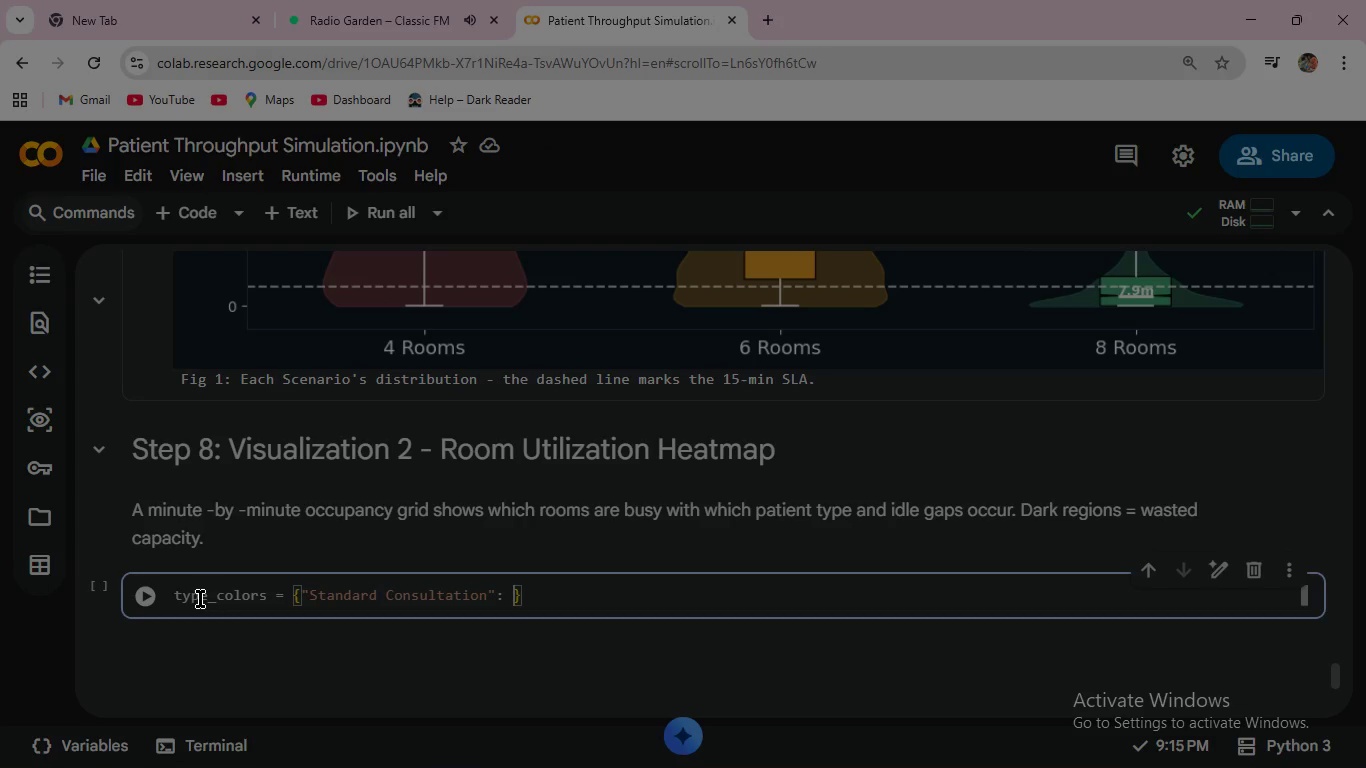 
wait(6.72)
 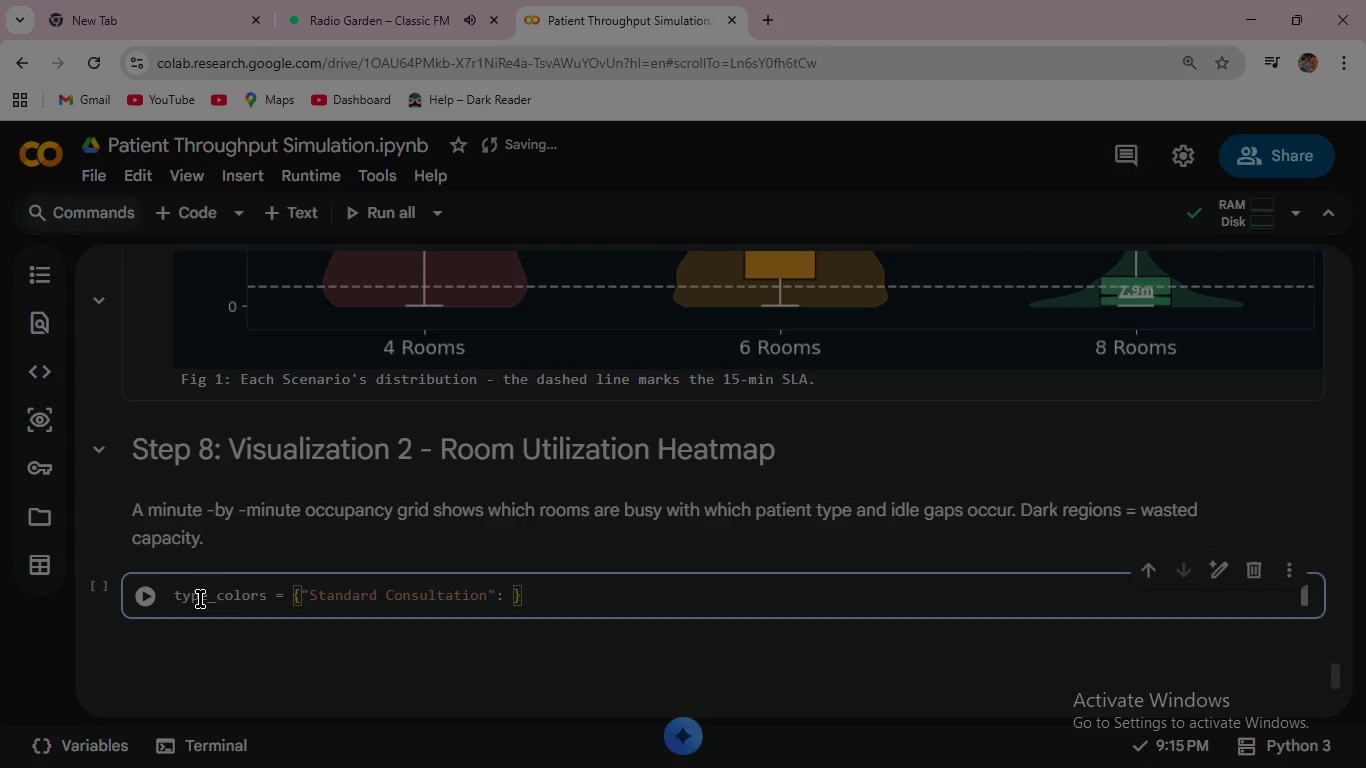 
type("#2A6EBB)
 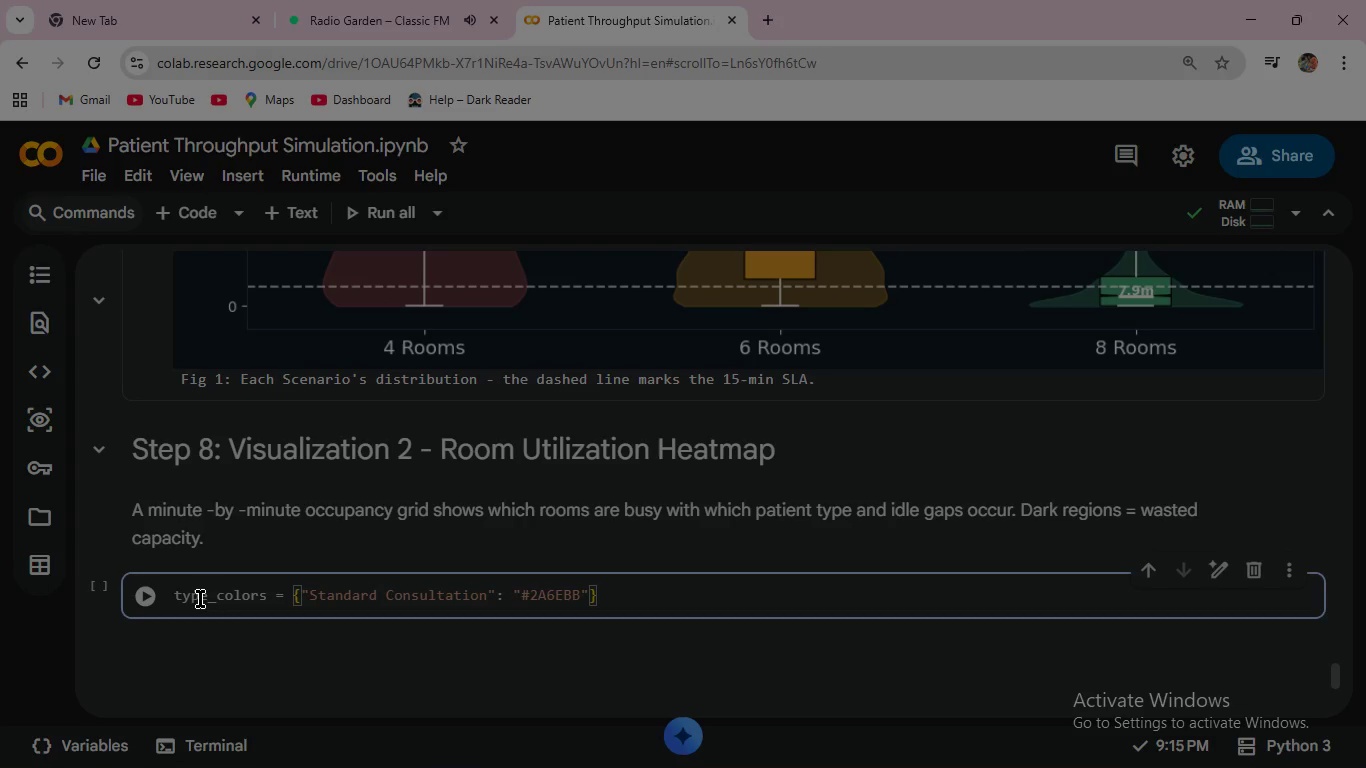 
key(ArrowRight)
 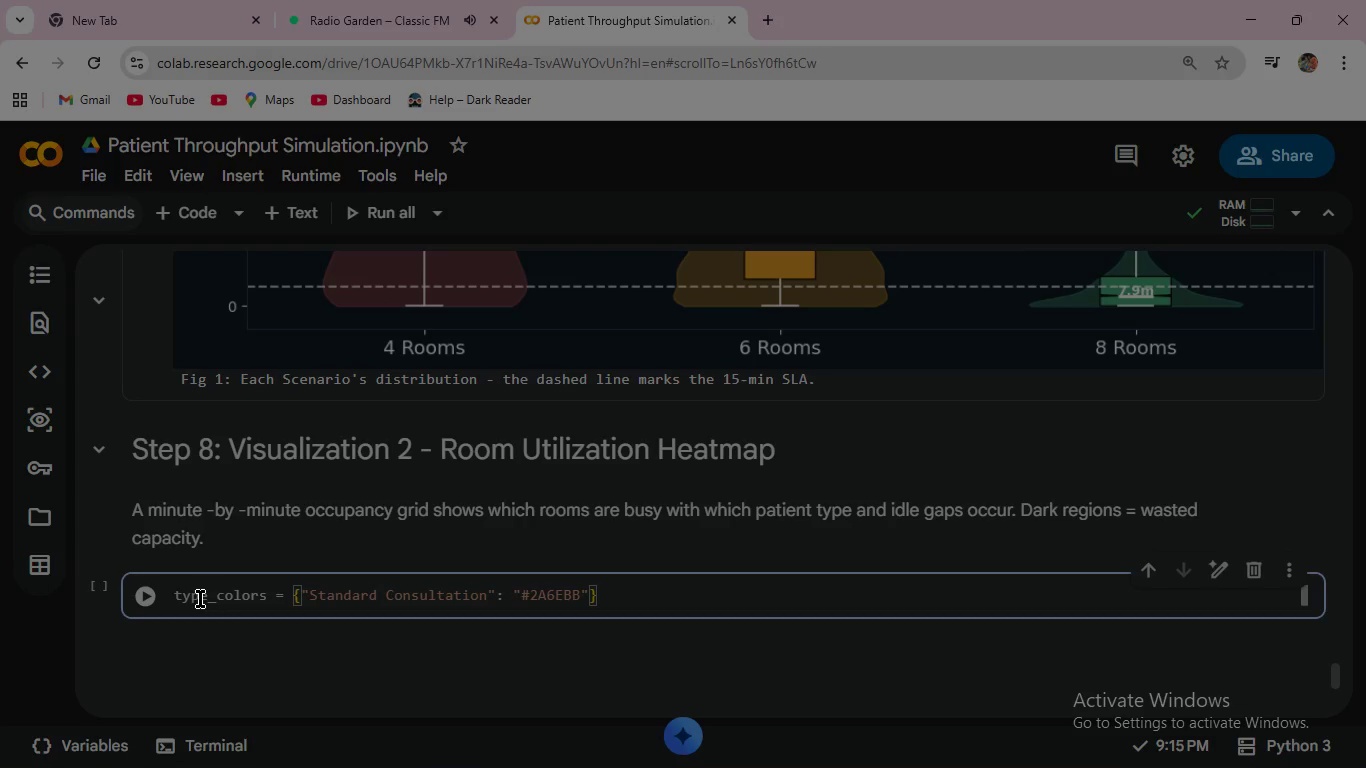 
type(, "Allergy Testing)
 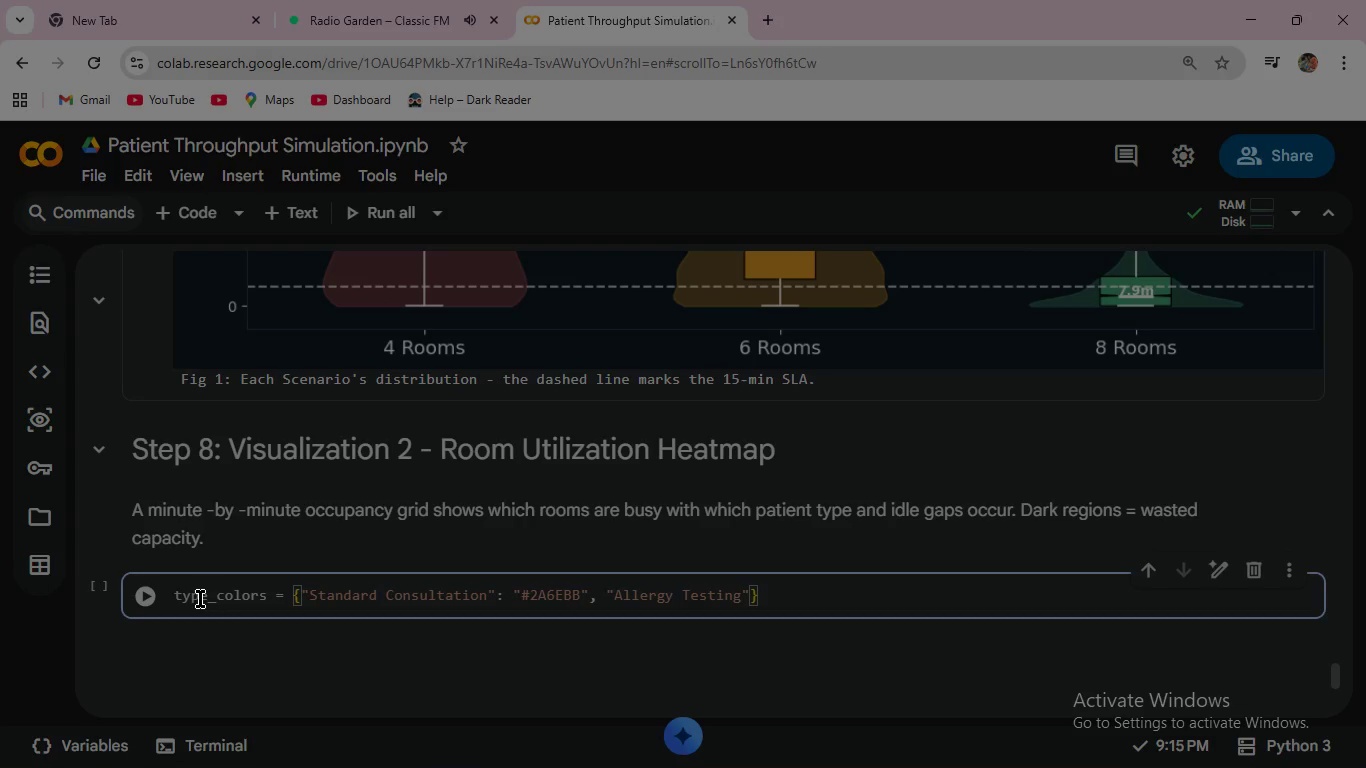 
key(ArrowRight)
 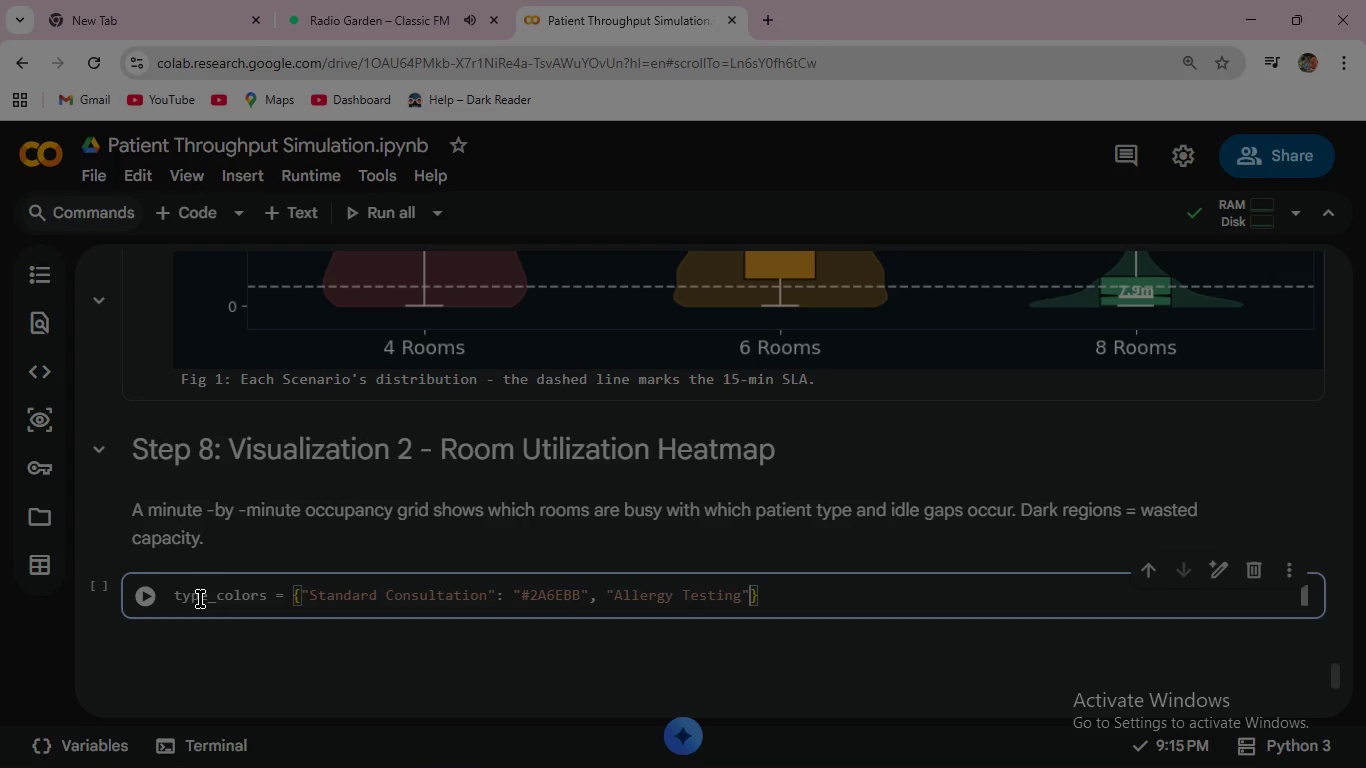 
key(Shift+Semicolon)
 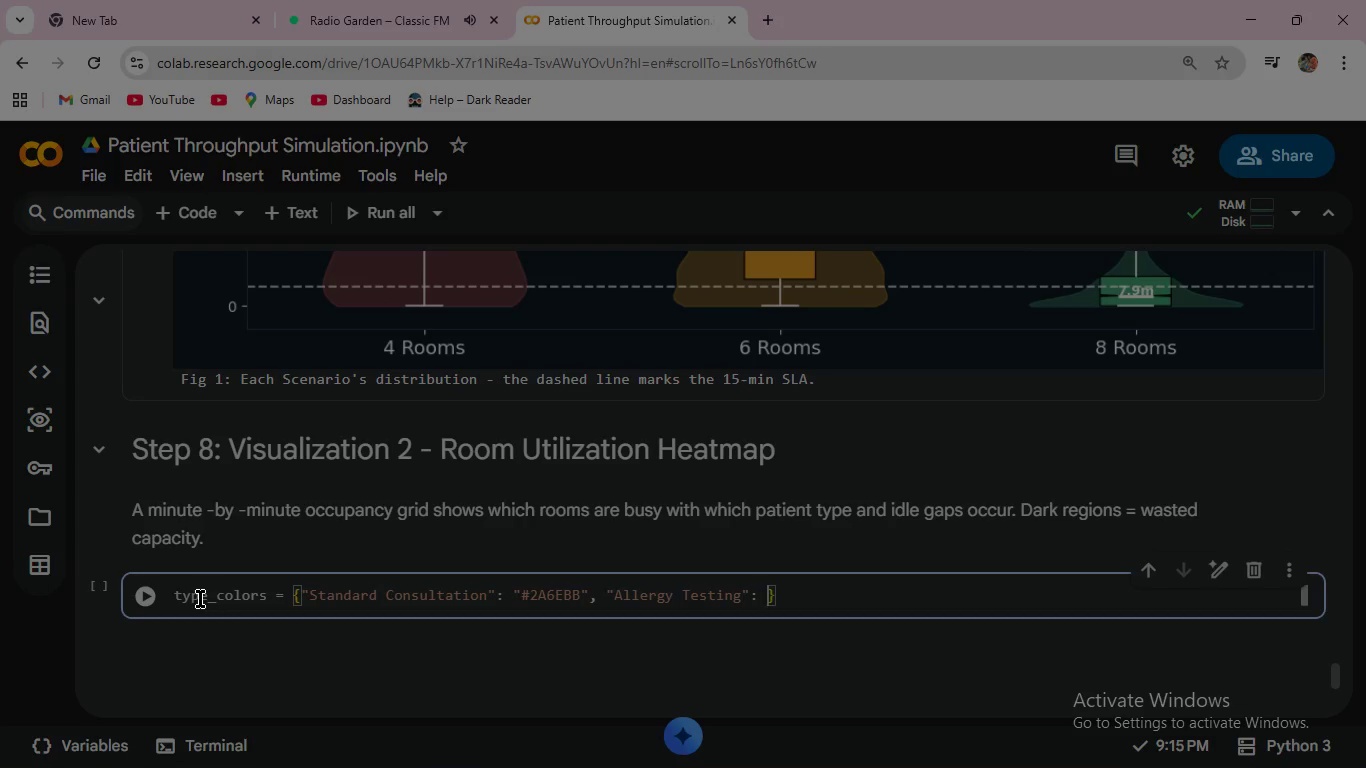 
key(Space)
 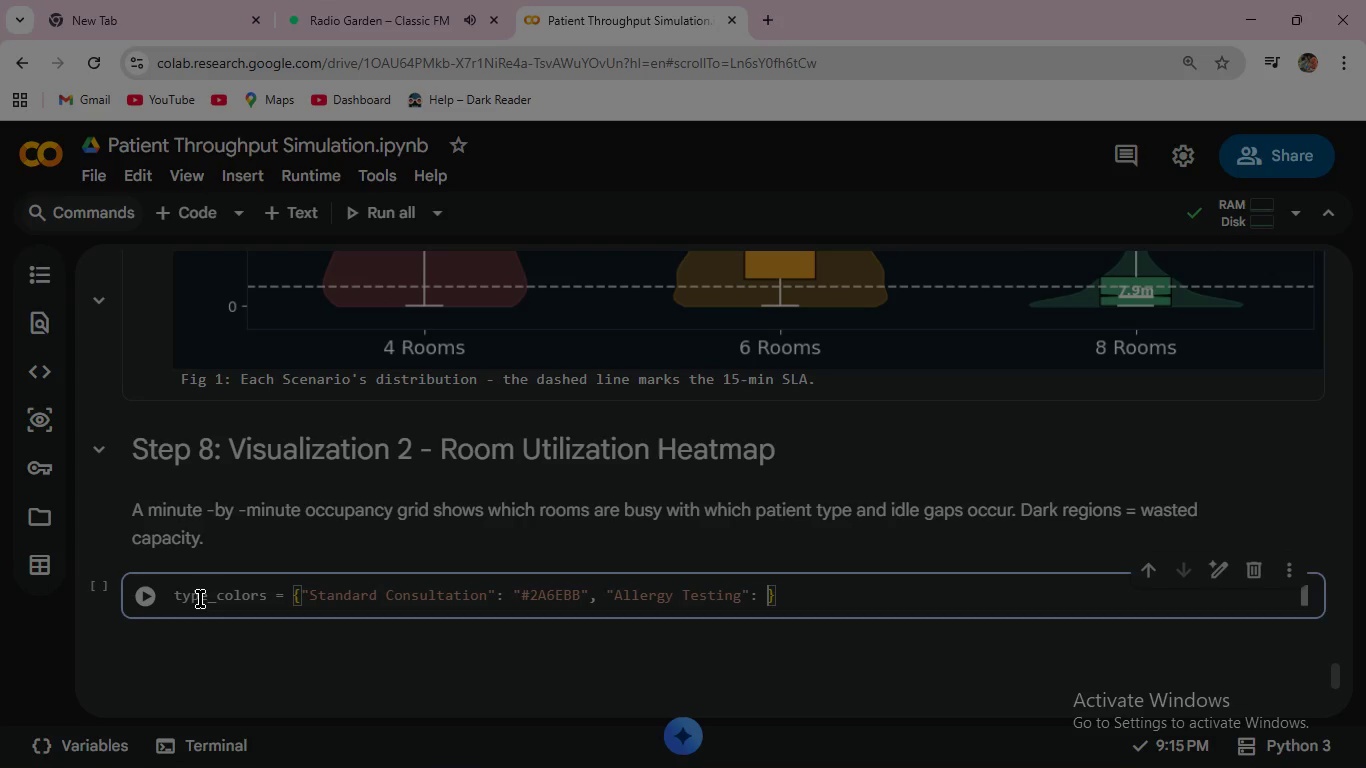 
key(Shift+ShiftRight)
 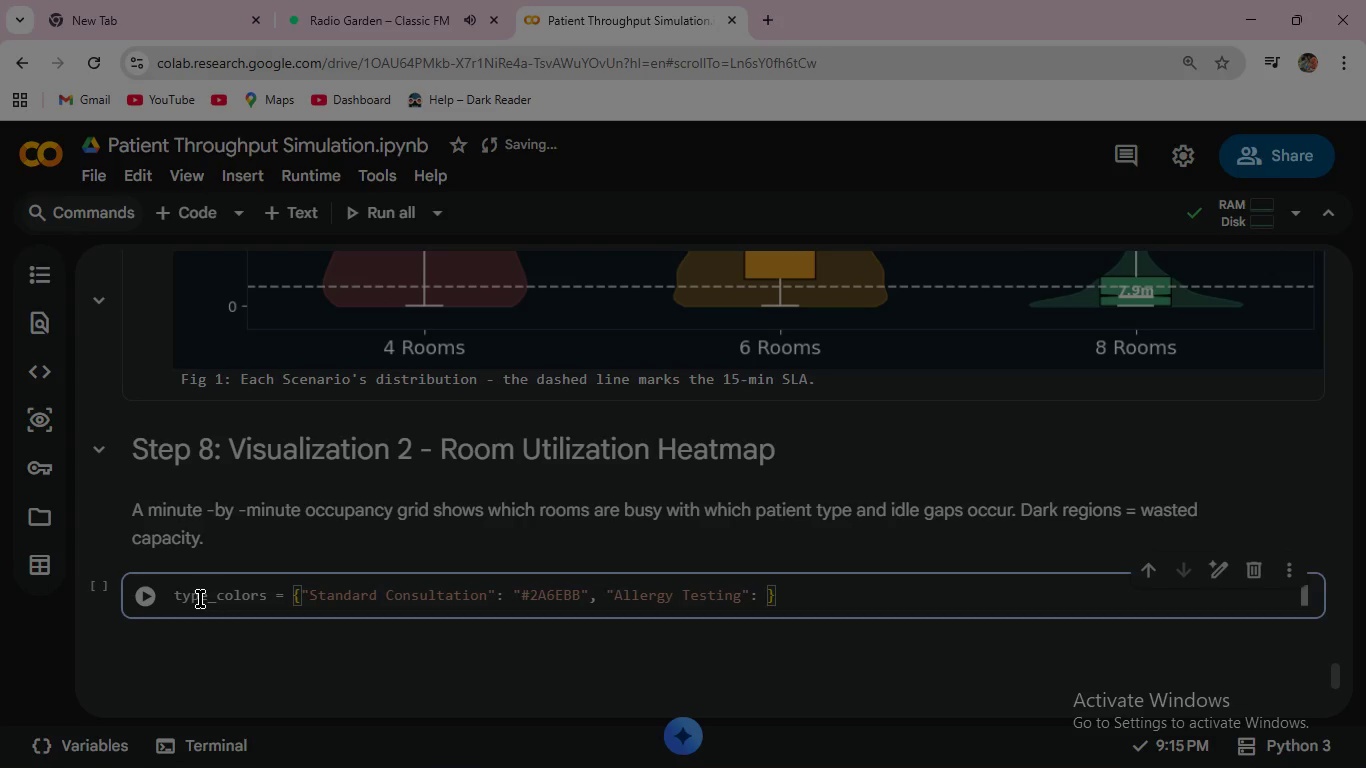 
key(Shift+Quote)
 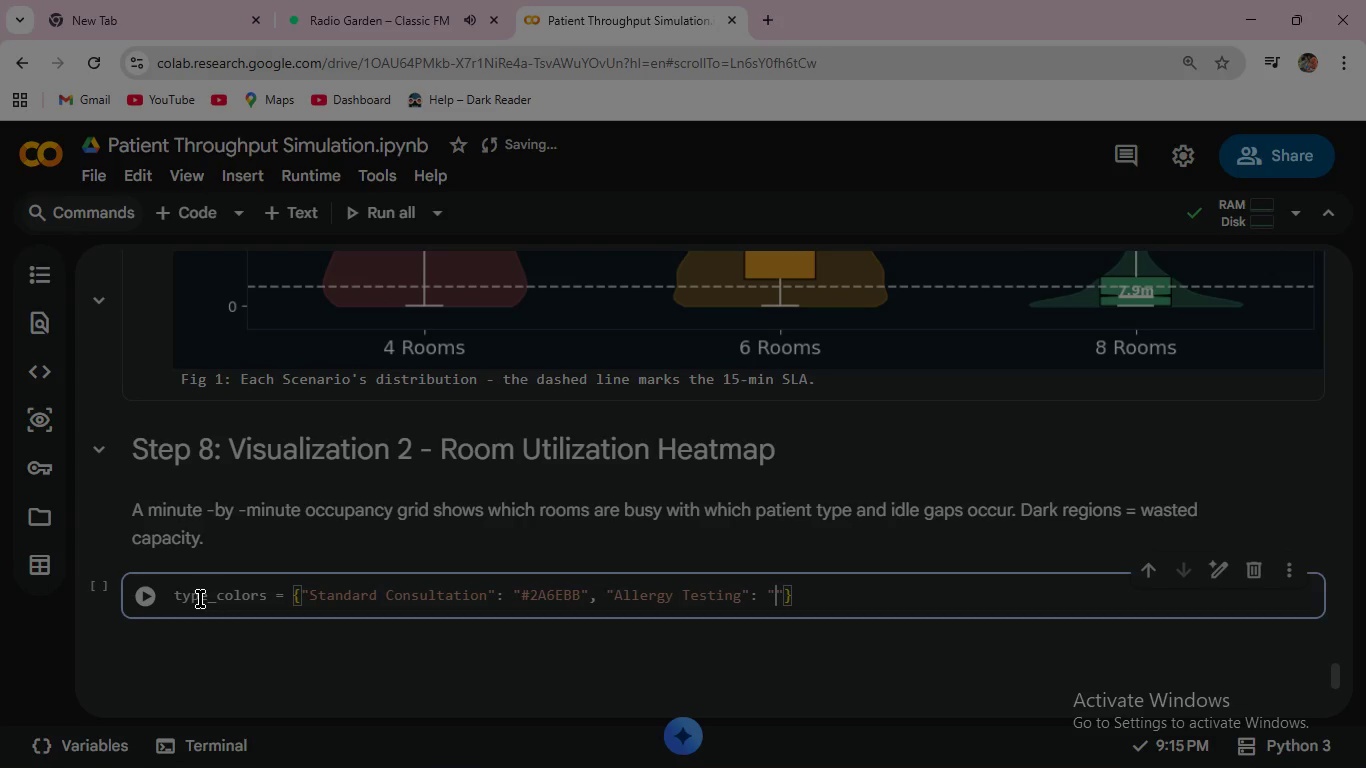 
hold_key(key=ShiftLeft, duration=1.52)
 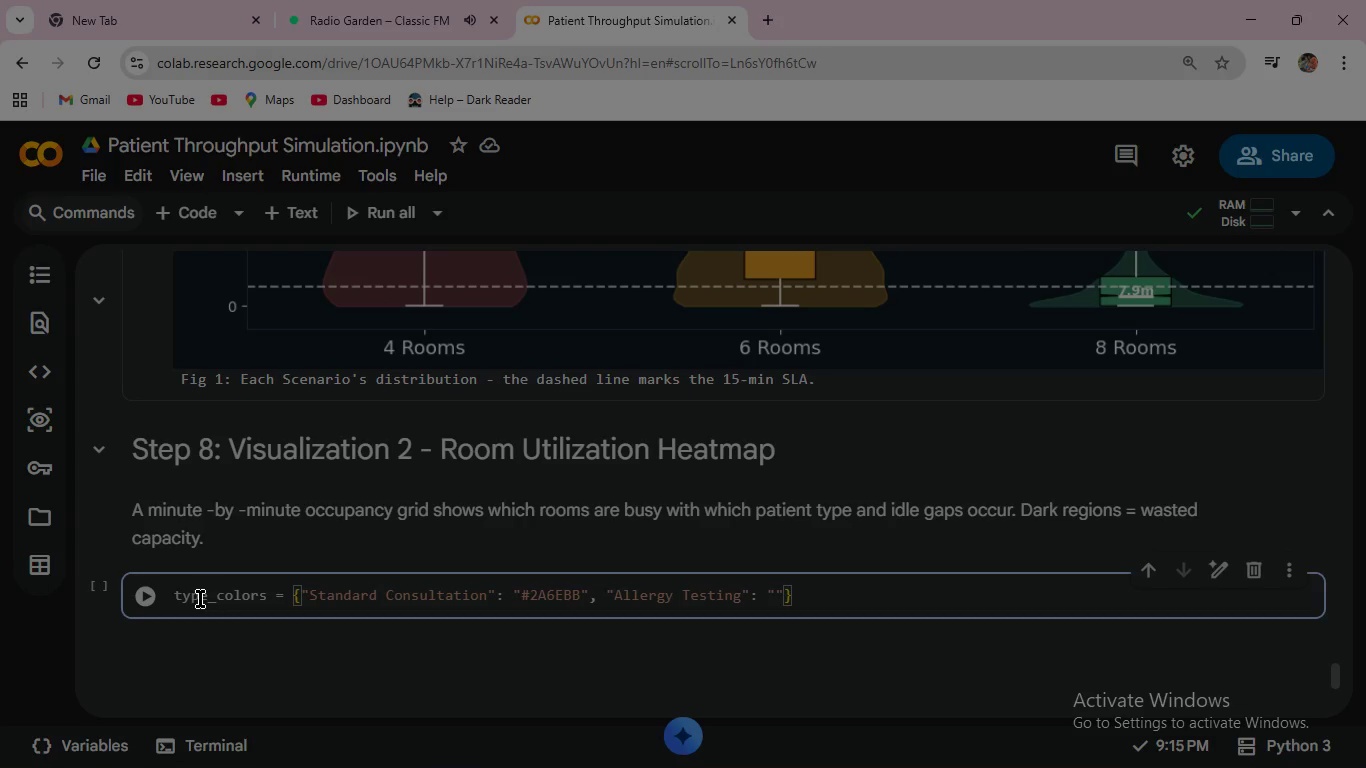 
type(#E**)
key(Backspace)
key(Backspace)
 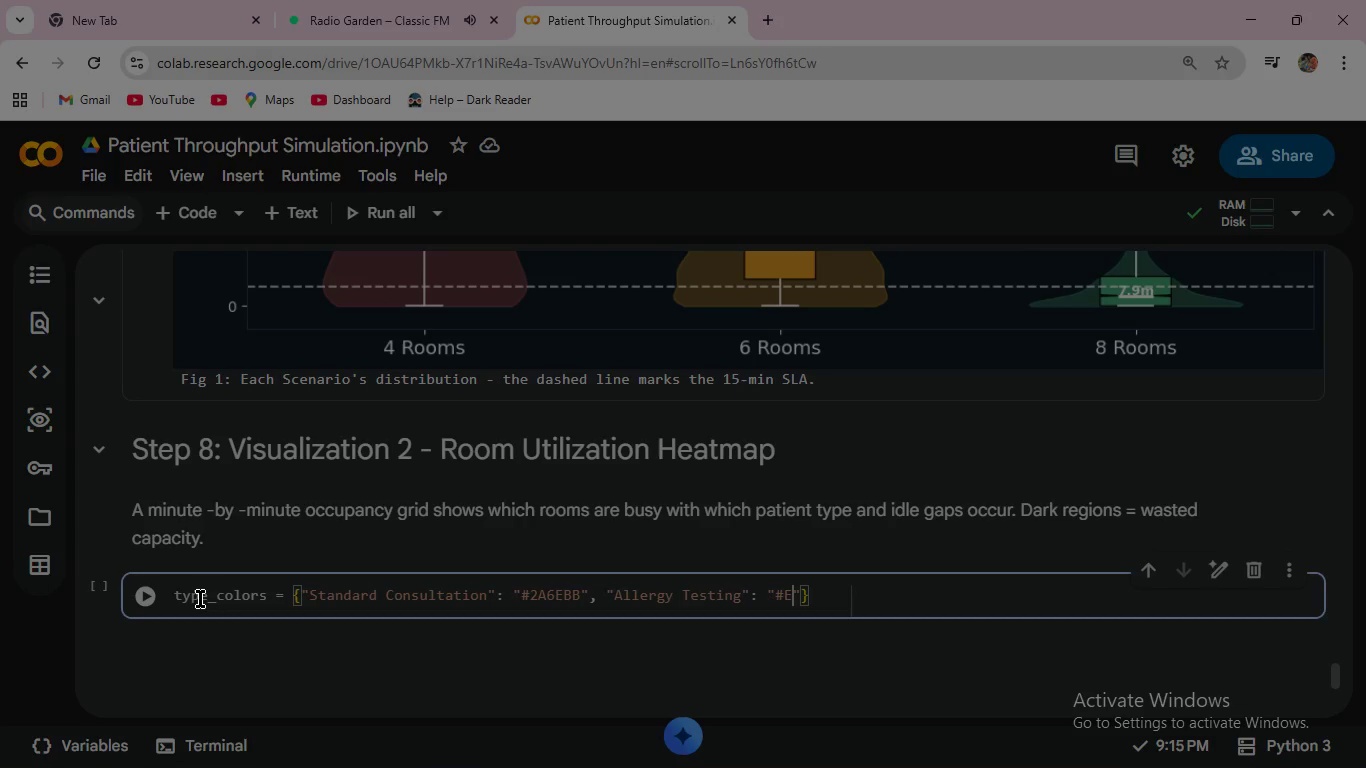 
type(8864C)
 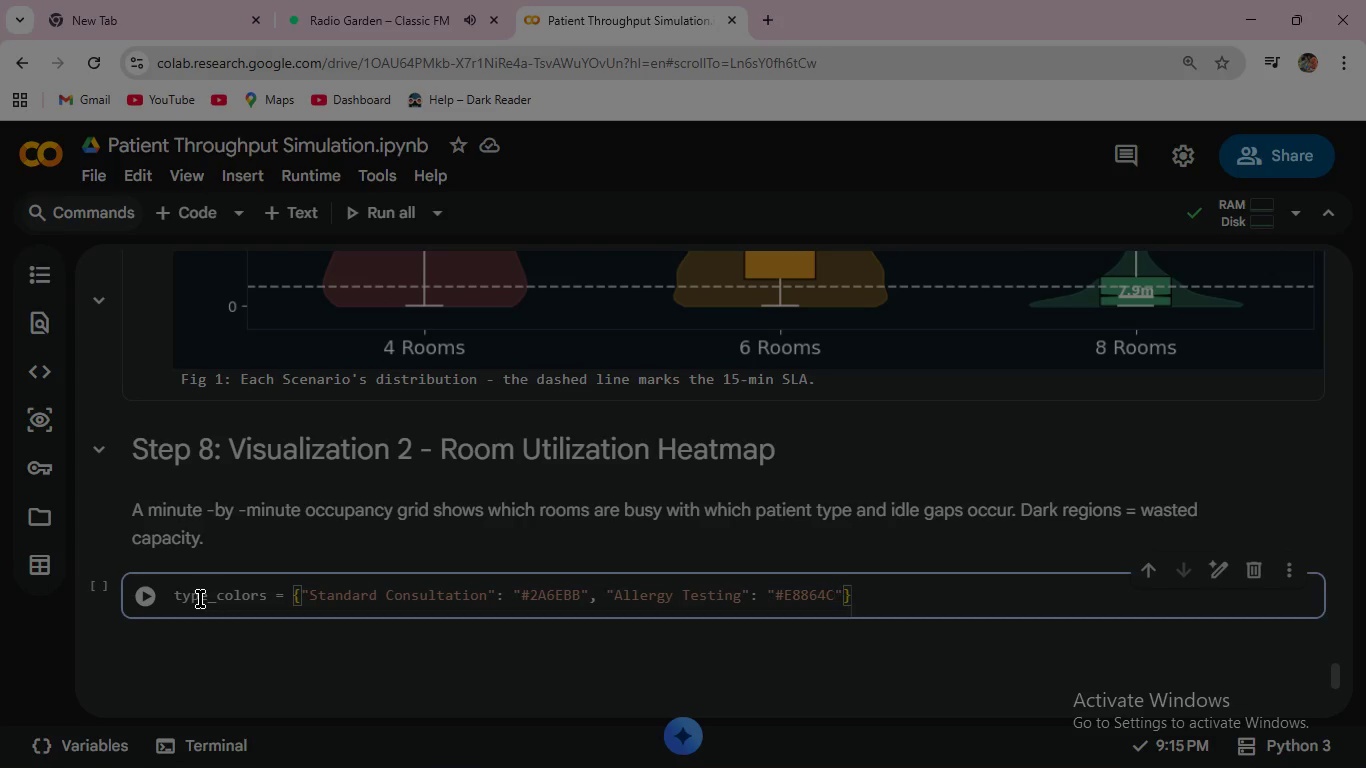 
wait(5.05)
 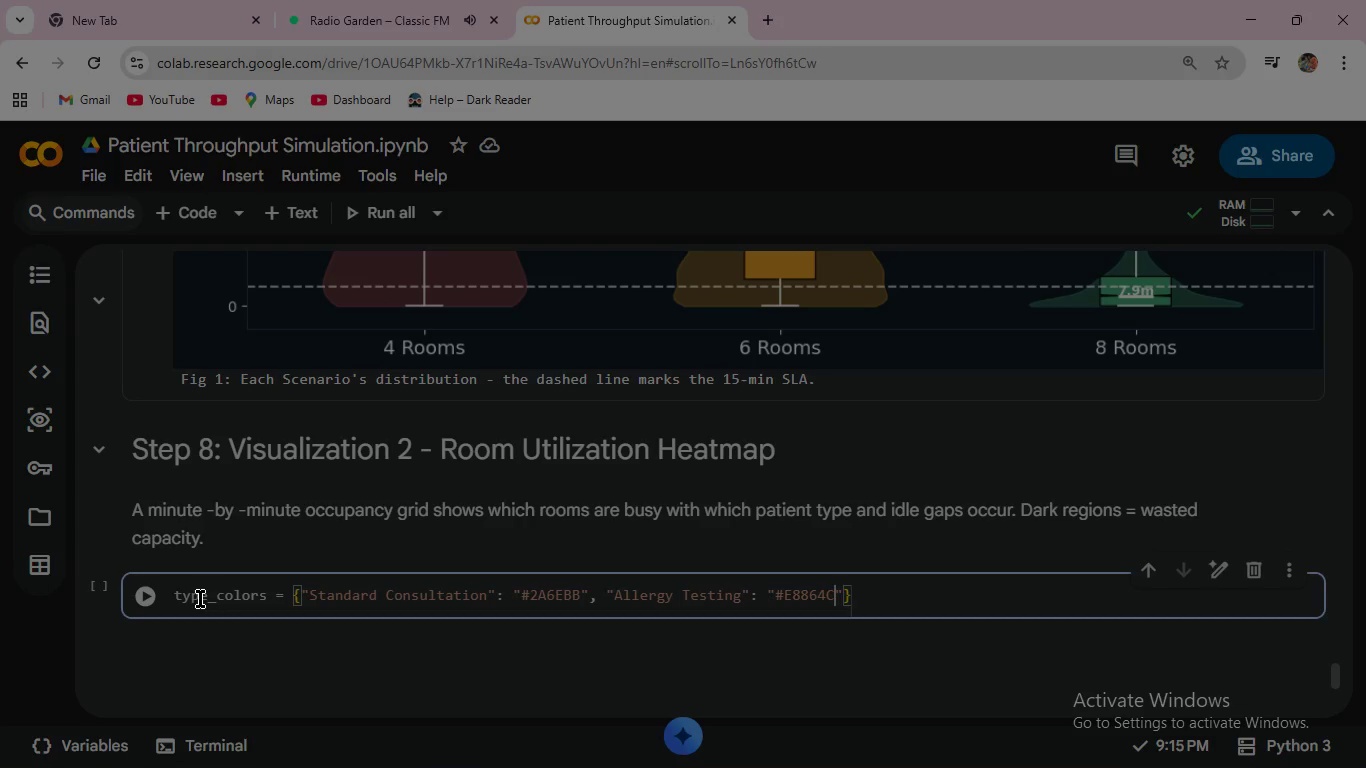 
key(ArrowRight)
 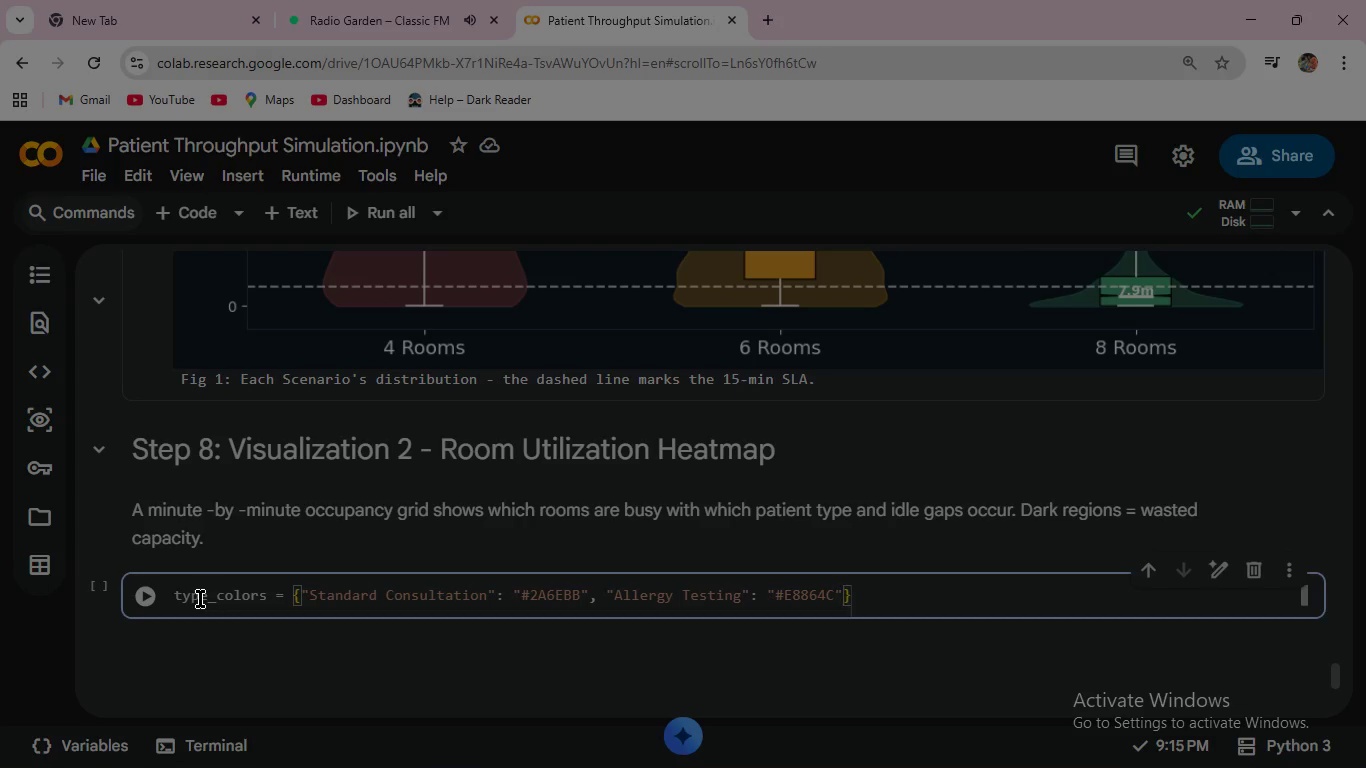 
key(ArrowRight)
 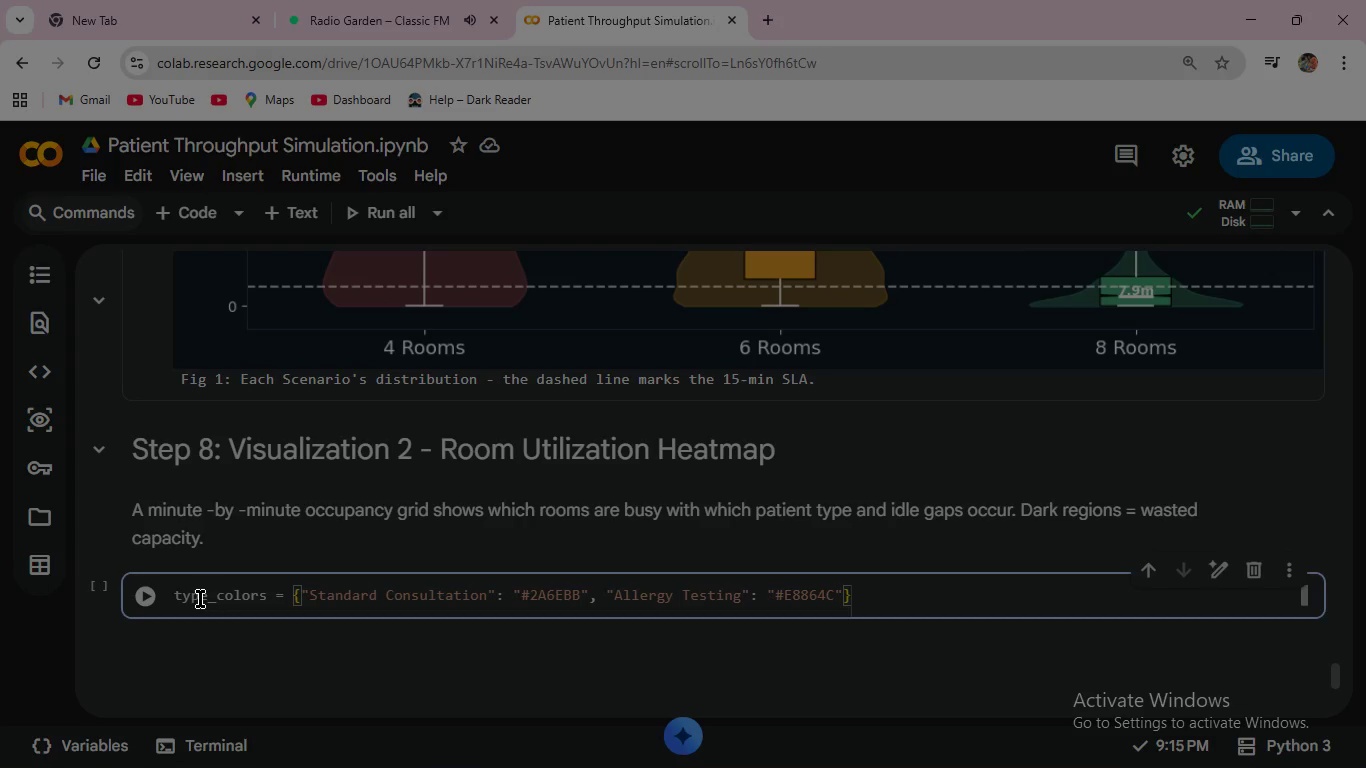 
key(Enter)
 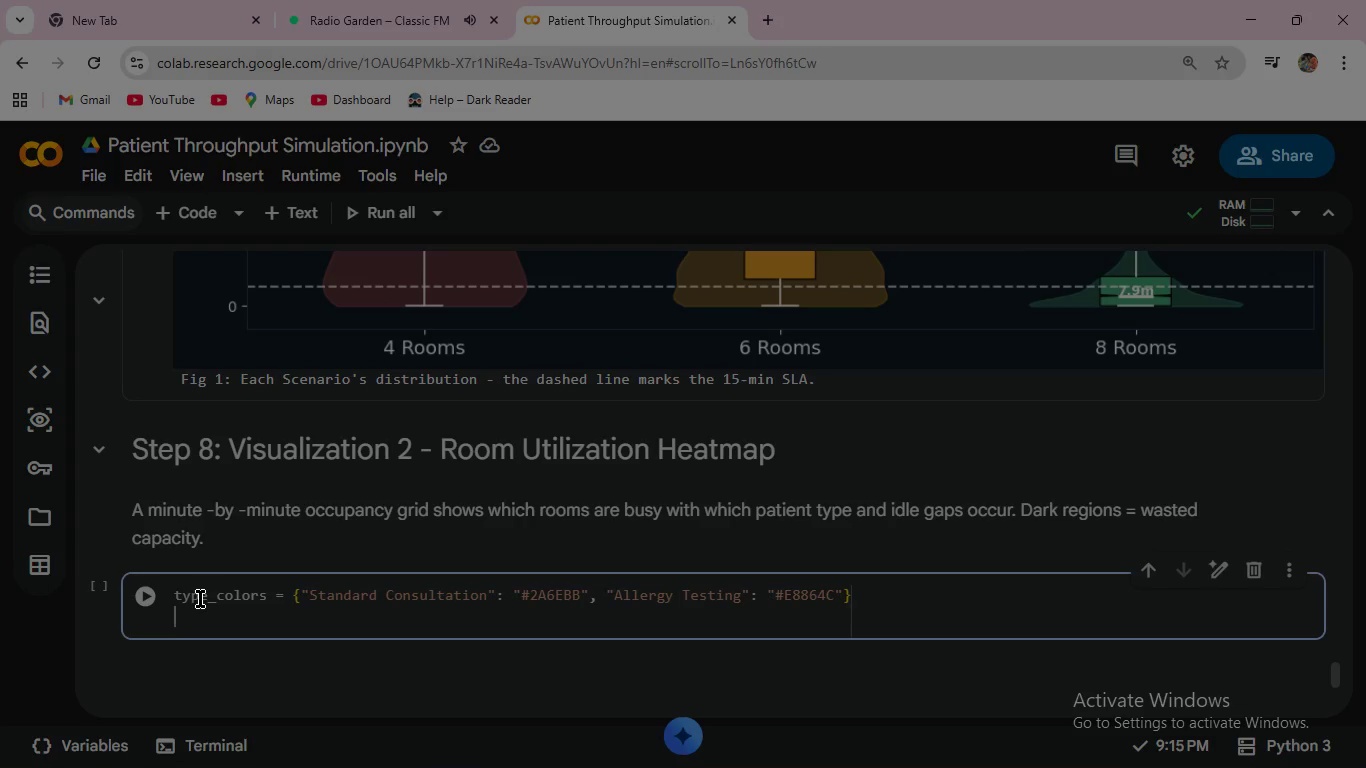 
wait(6.56)
 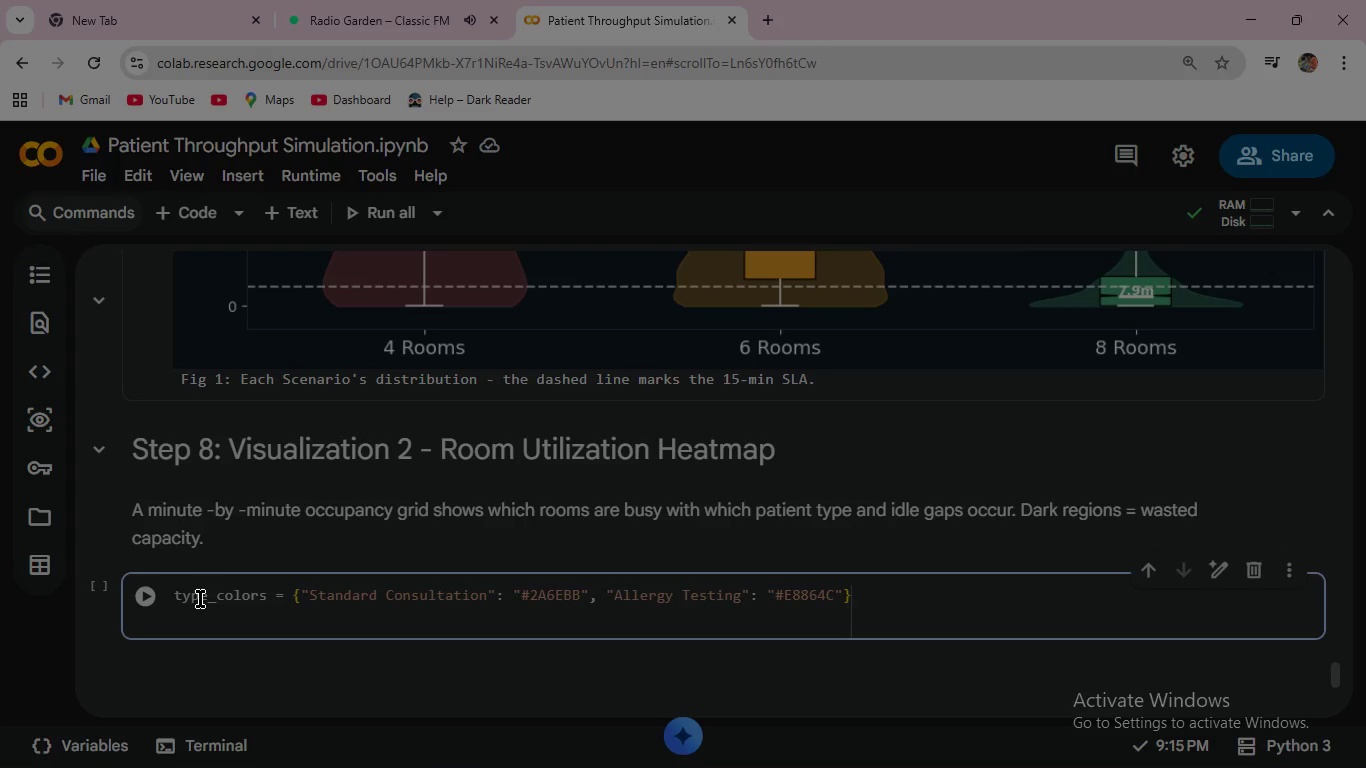 
key(Enter)
 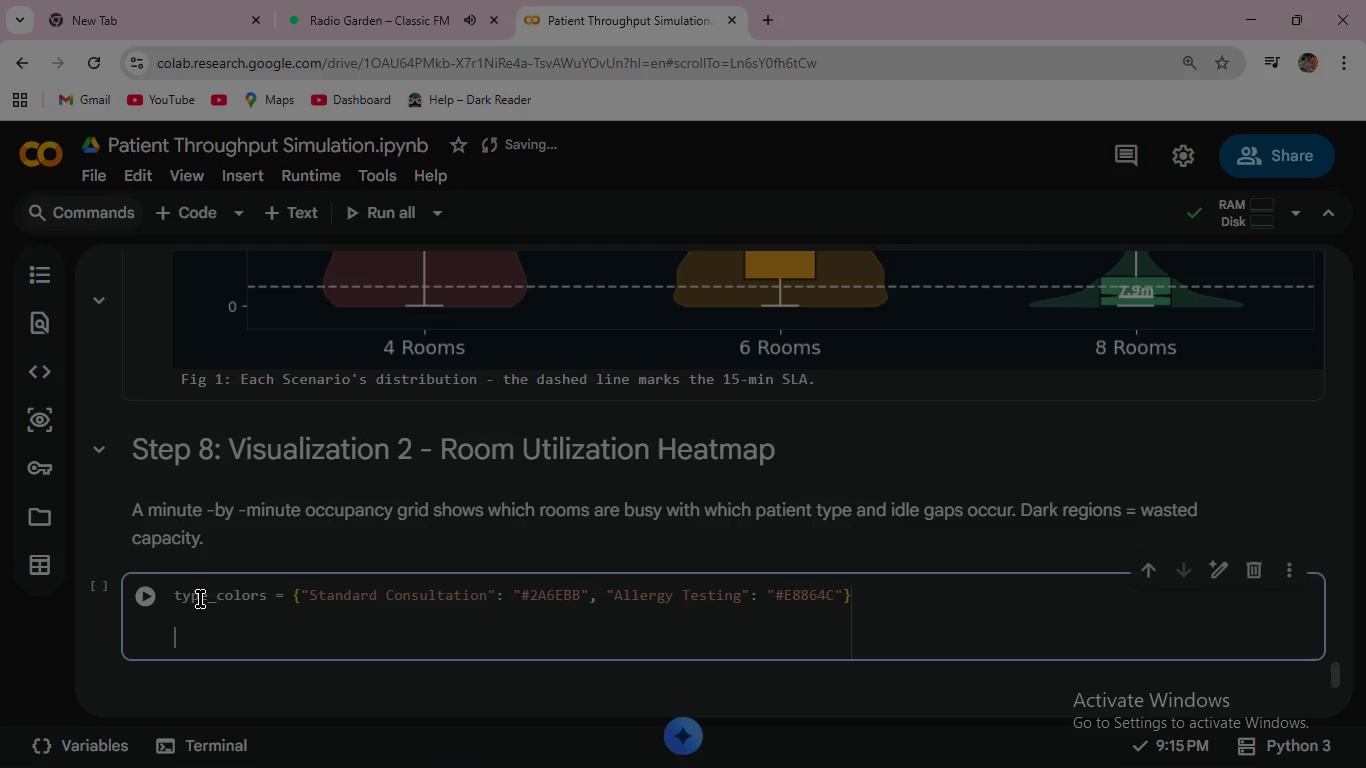 
type(fig, axes = plt.sub)
 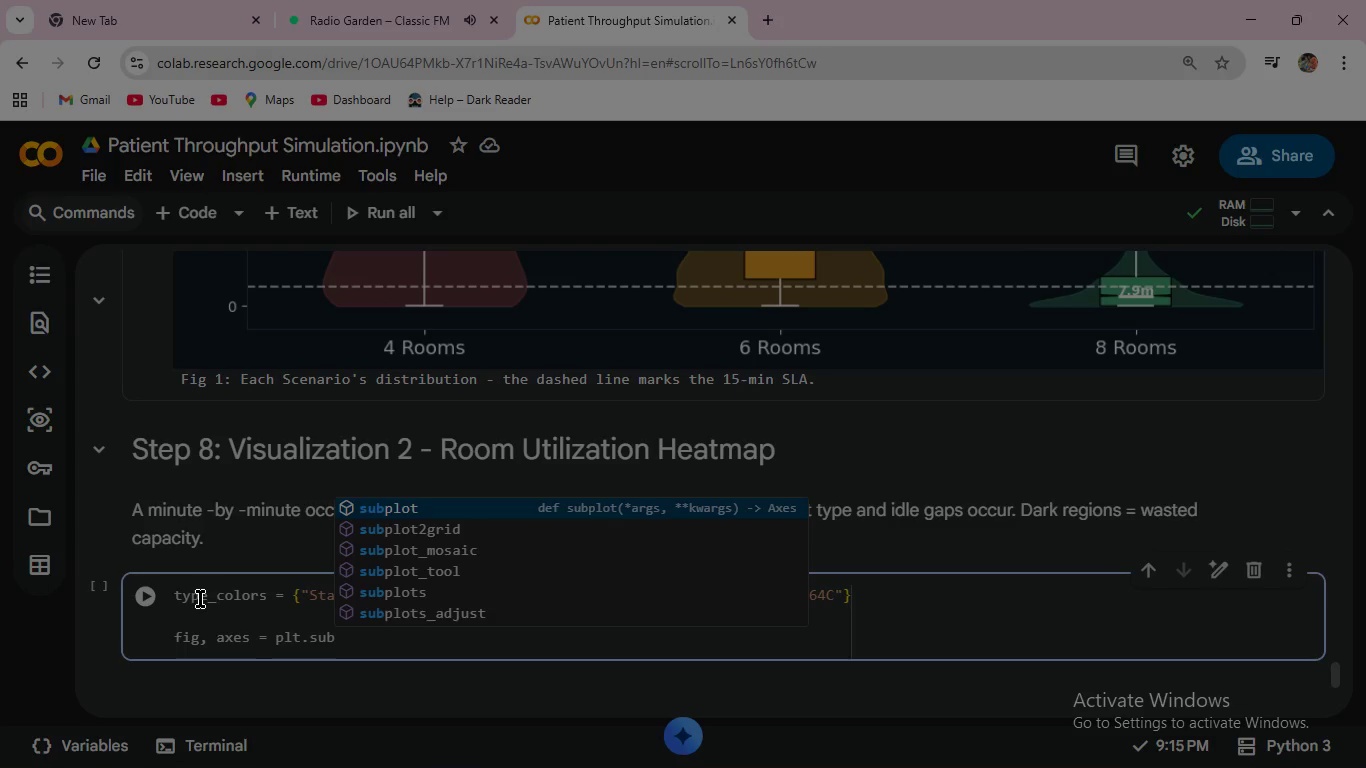 
key(ArrowDown)
 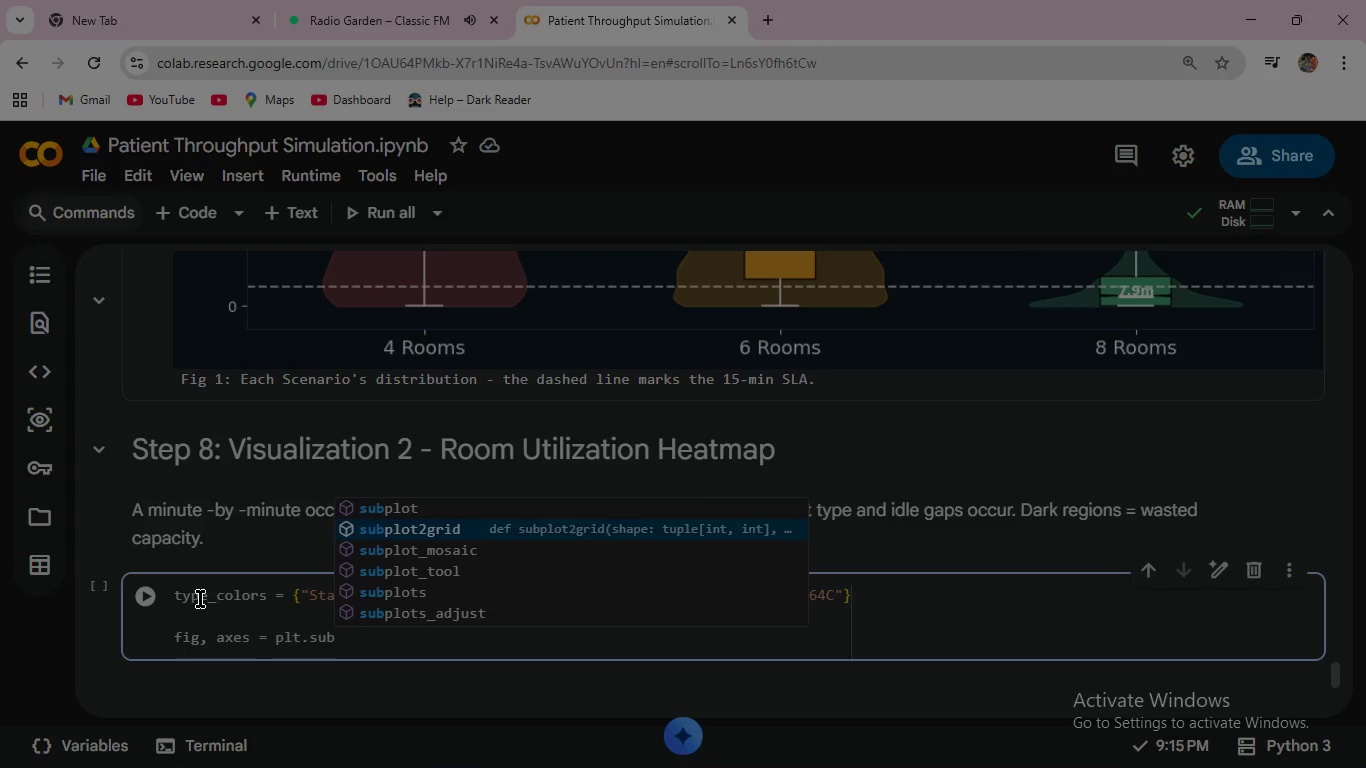 
key(ArrowDown)
 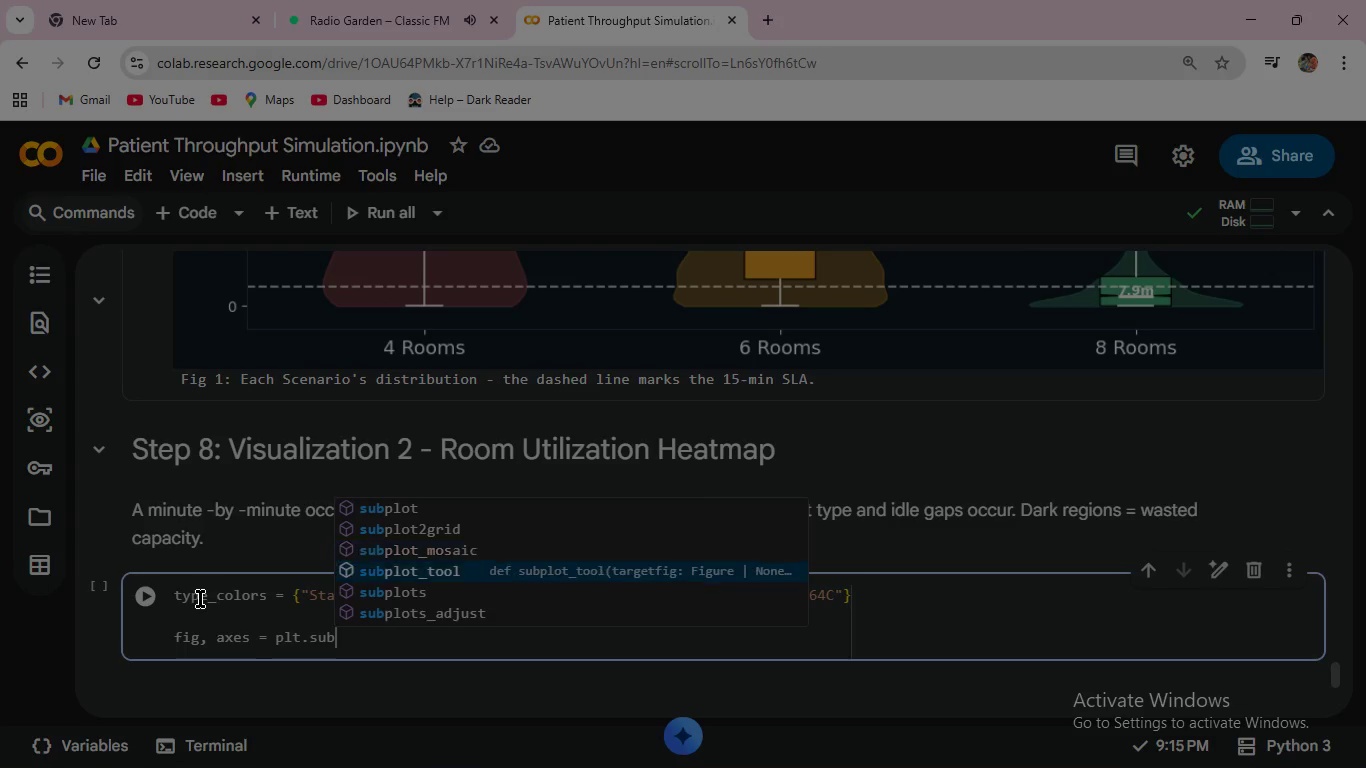 
key(ArrowDown)
 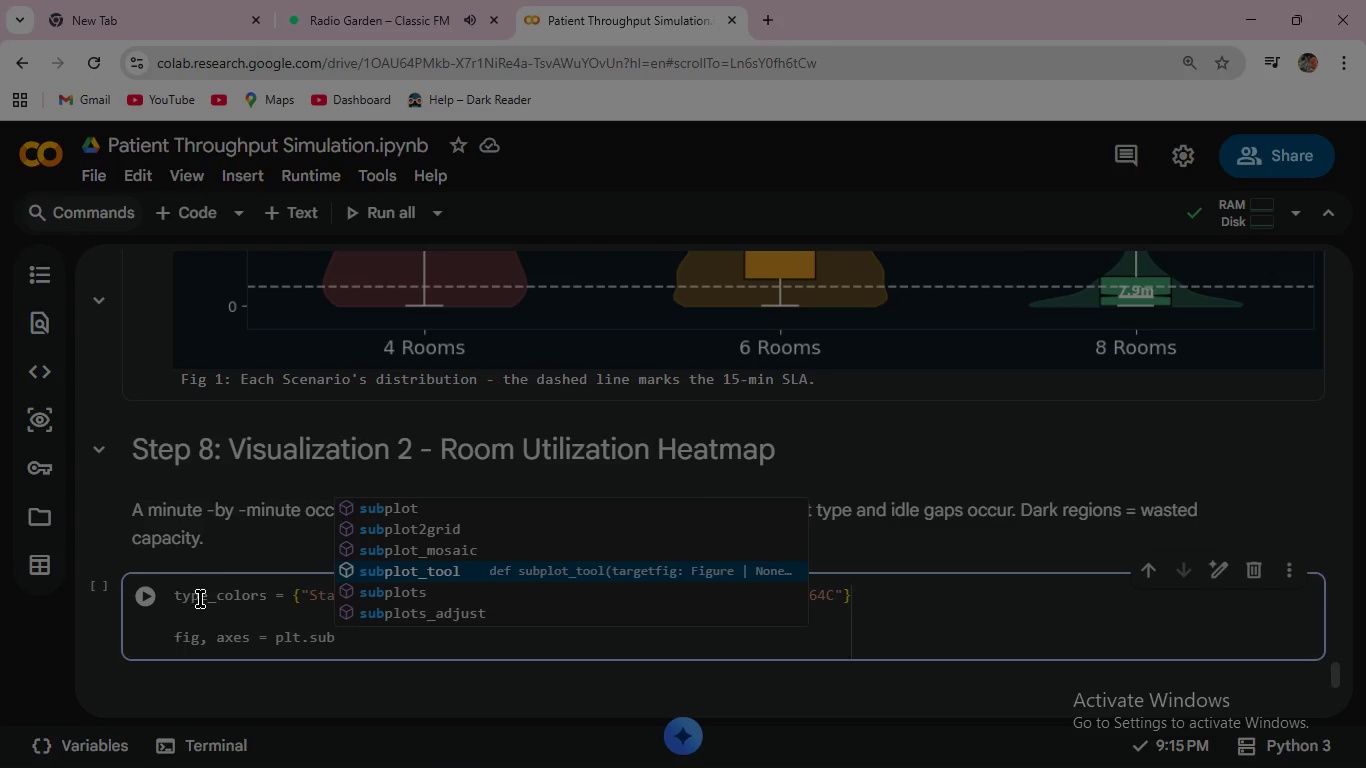 
key(ArrowDown)
 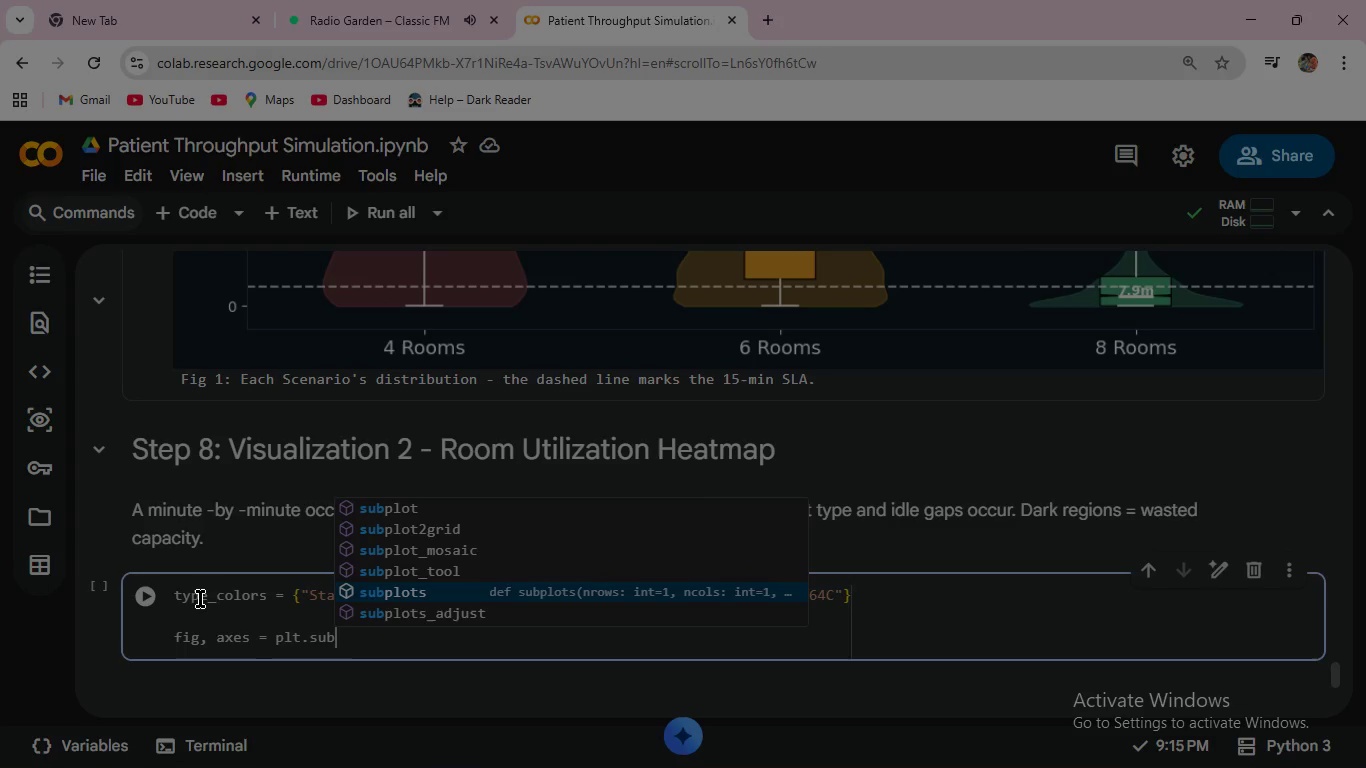 
key(Enter)
 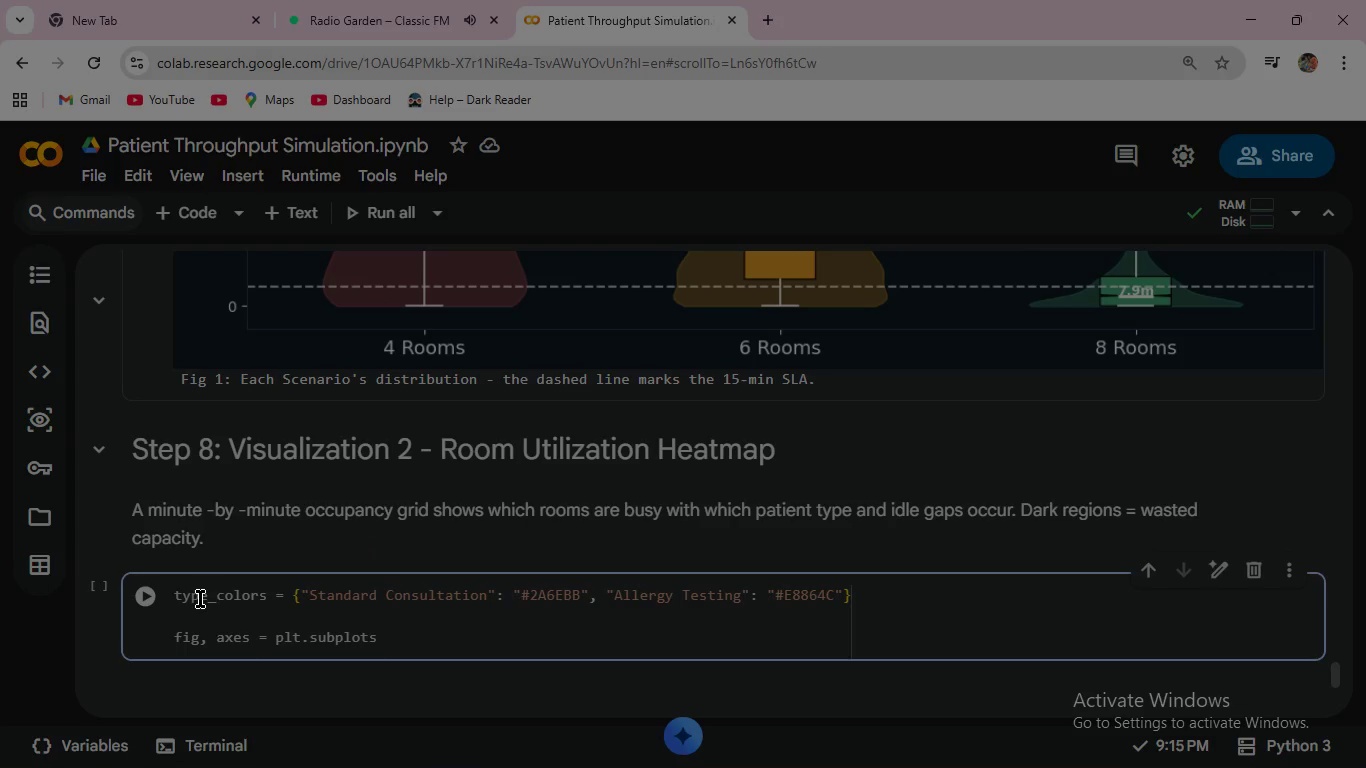 
type((1, 3, figsize=(17,)
 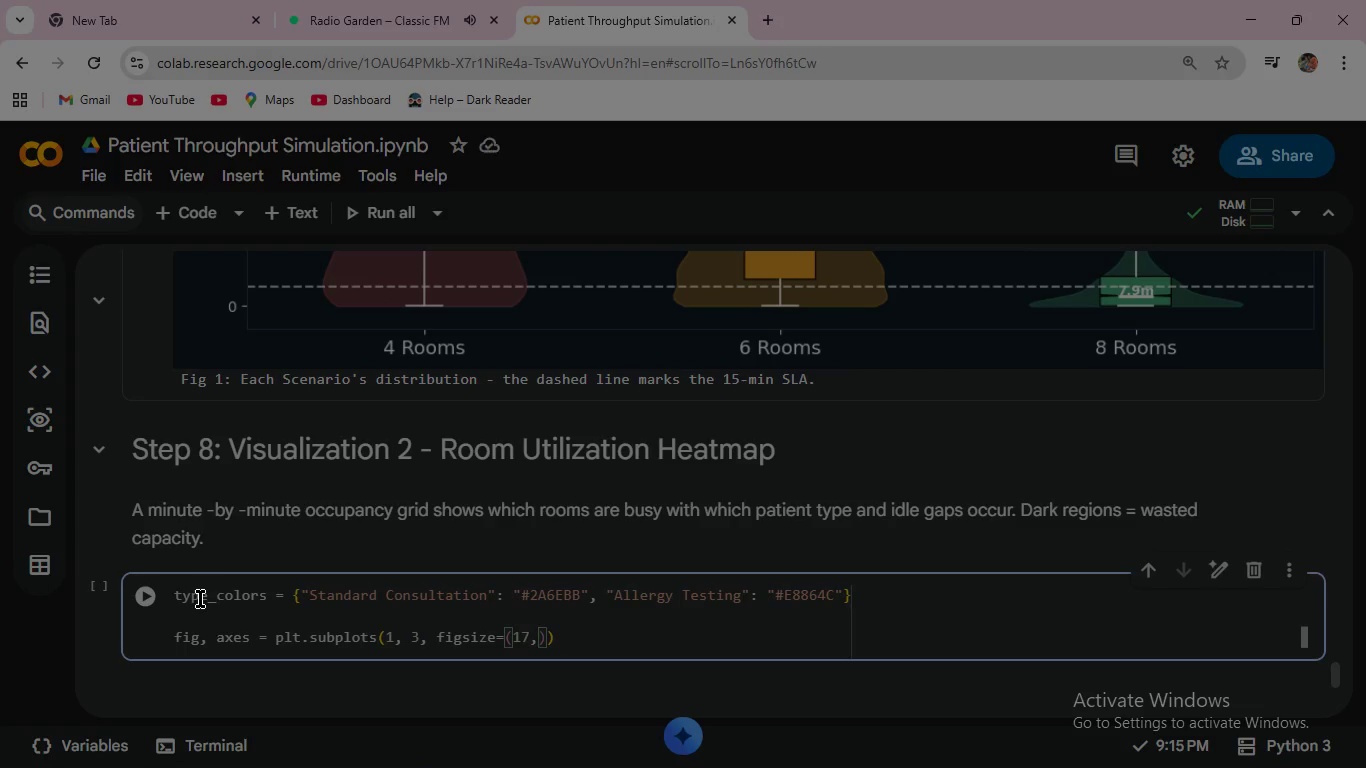 
key(Space)
 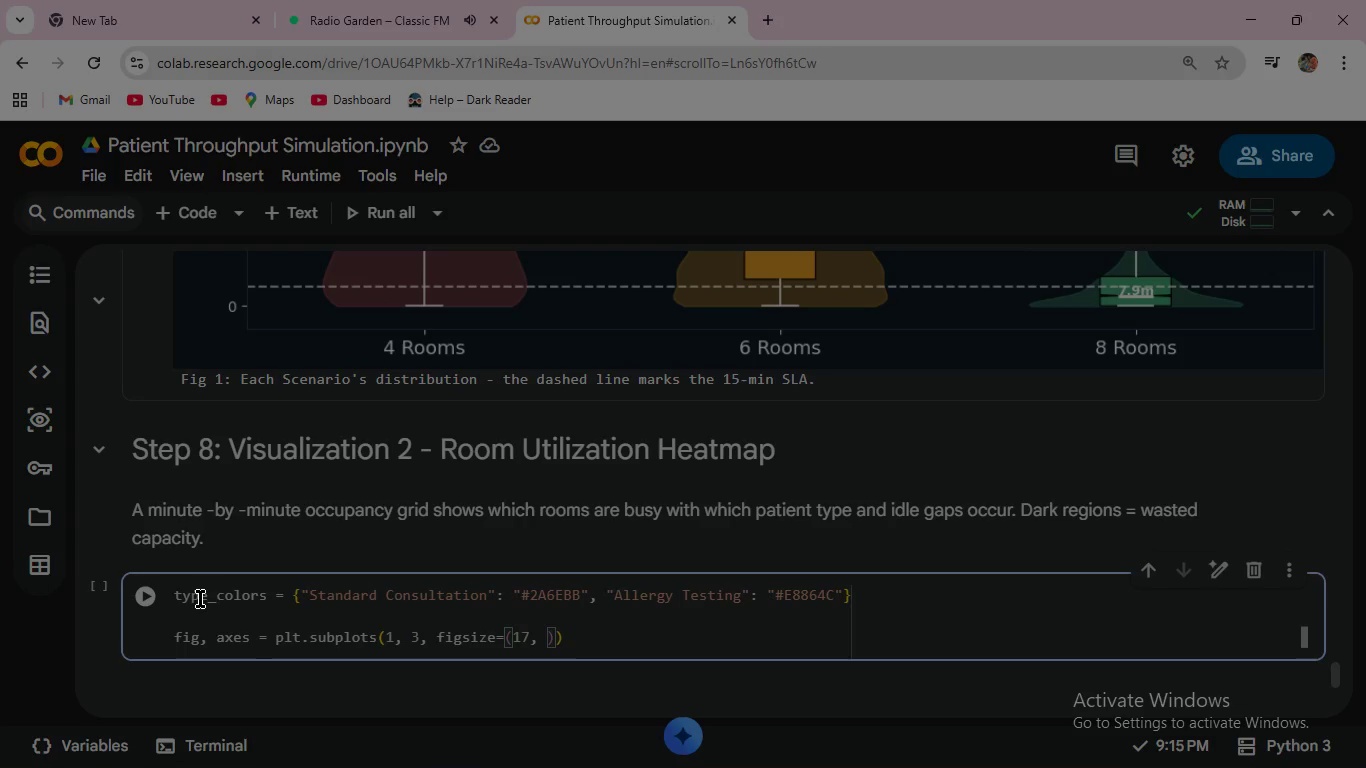 
key(5)
 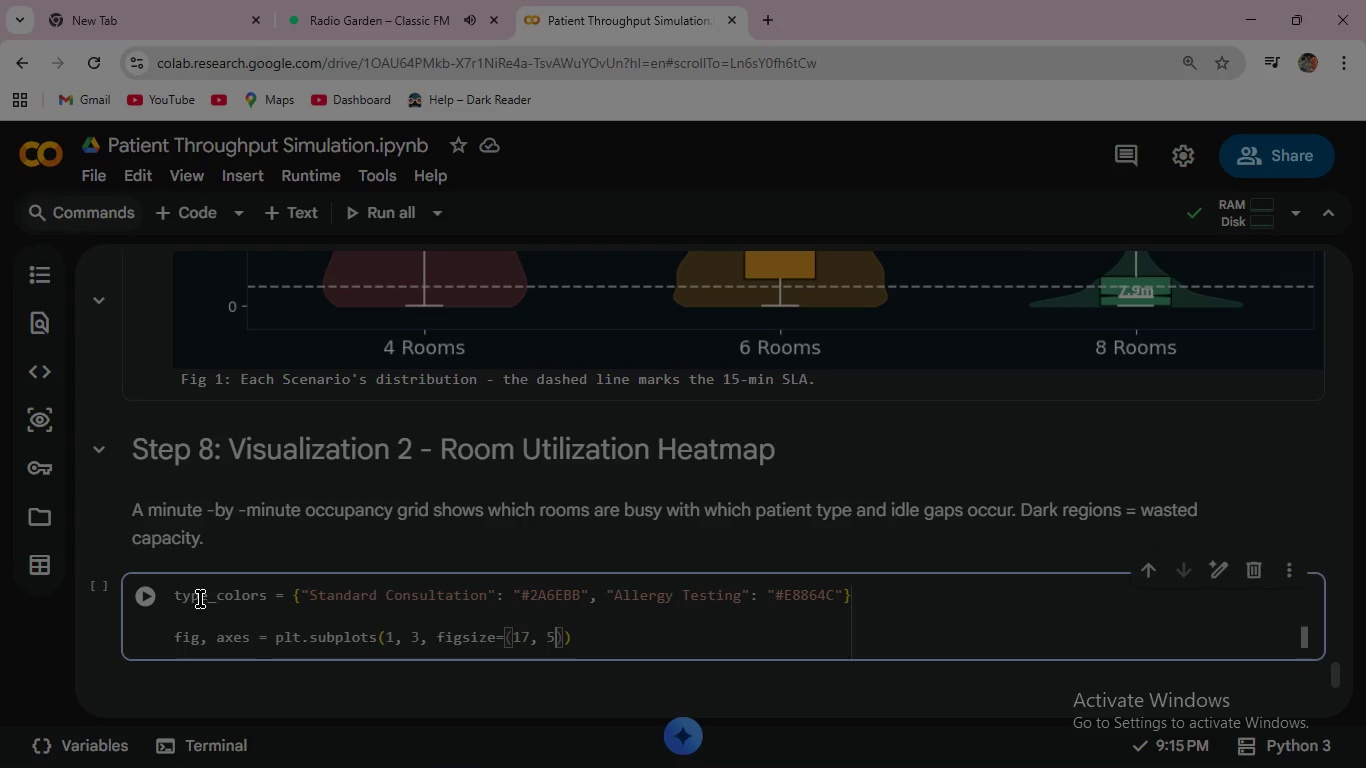 
key(Period)
 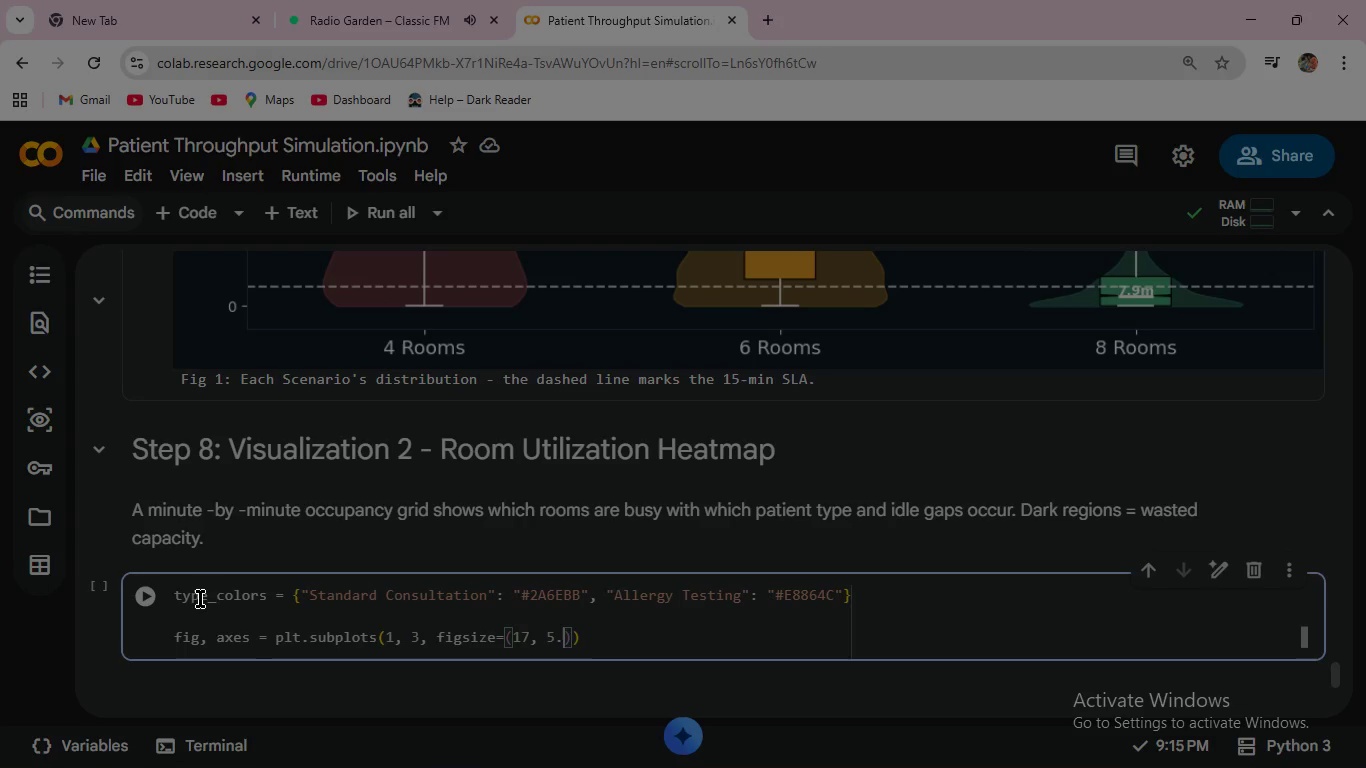 
key(5)
 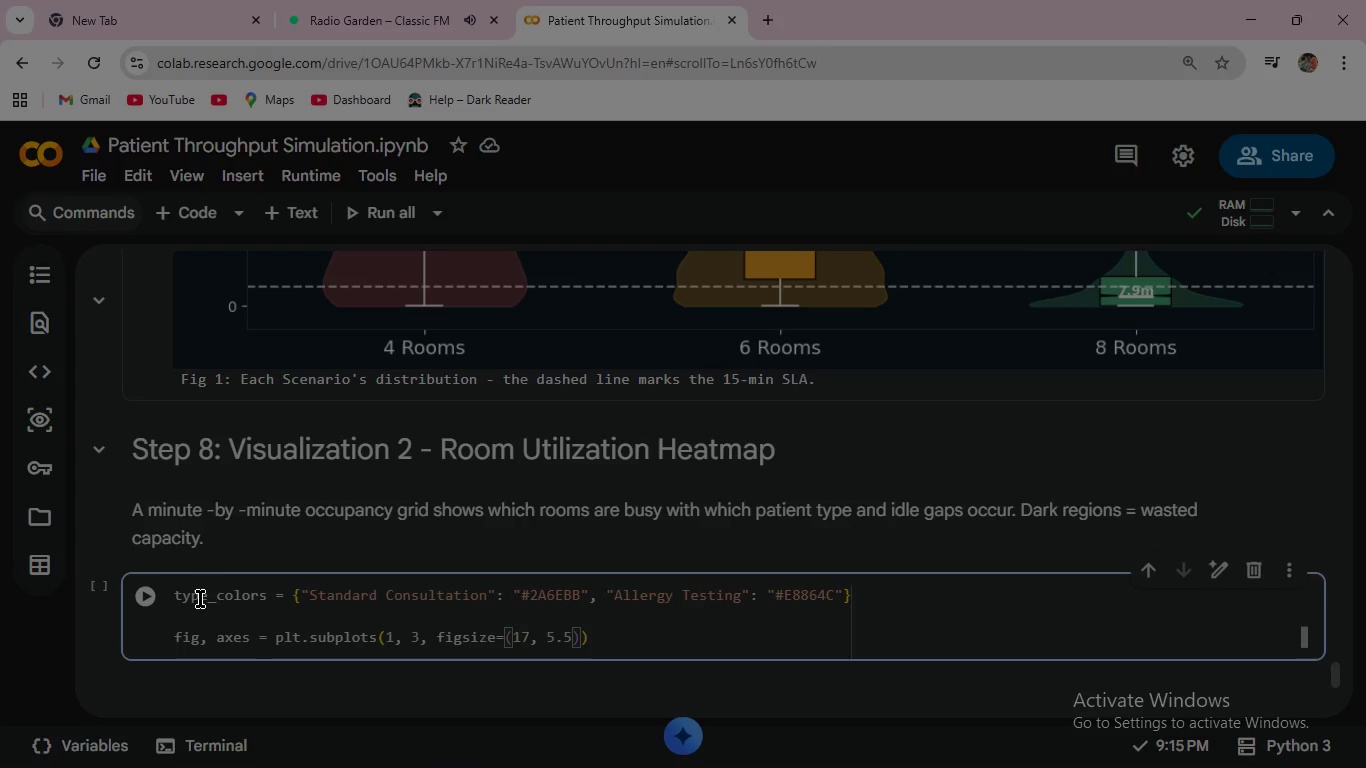 
key(ArrowRight)
 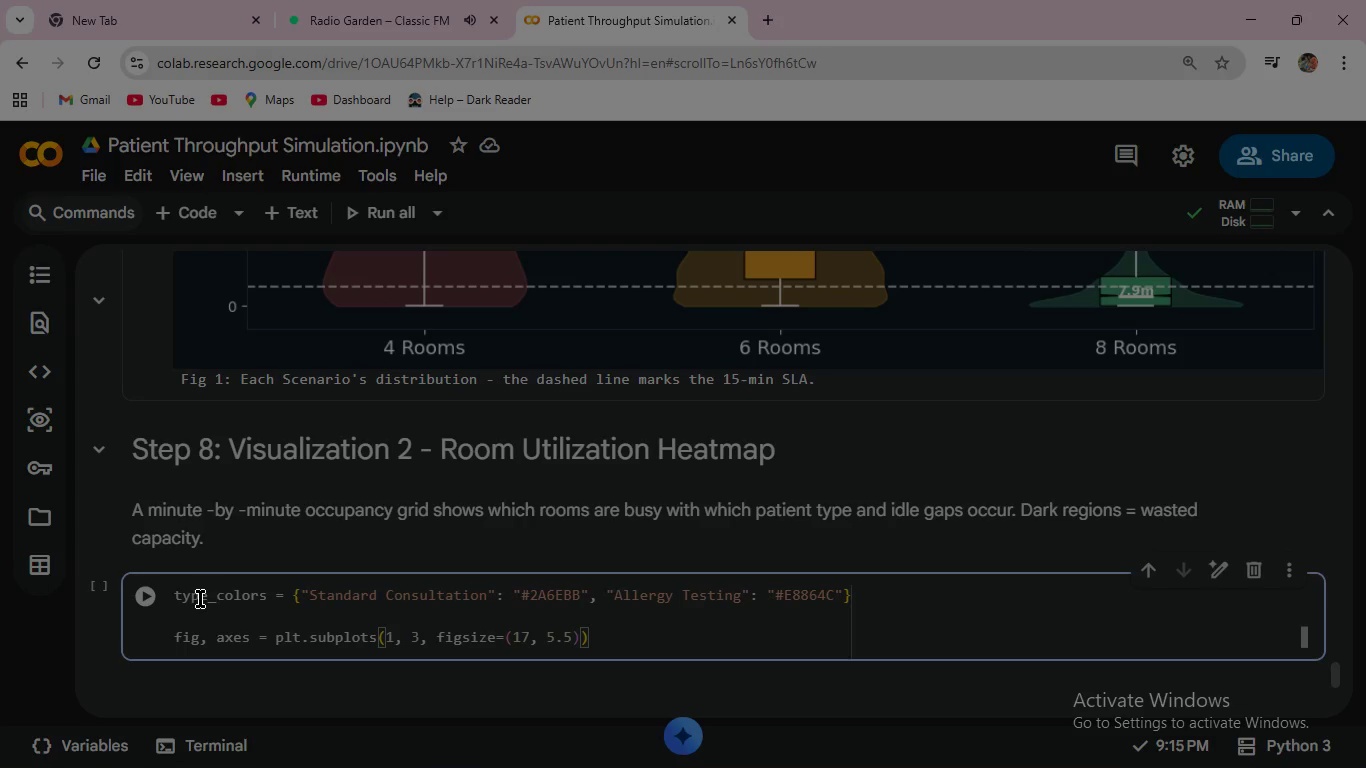 
type(, sharey)
 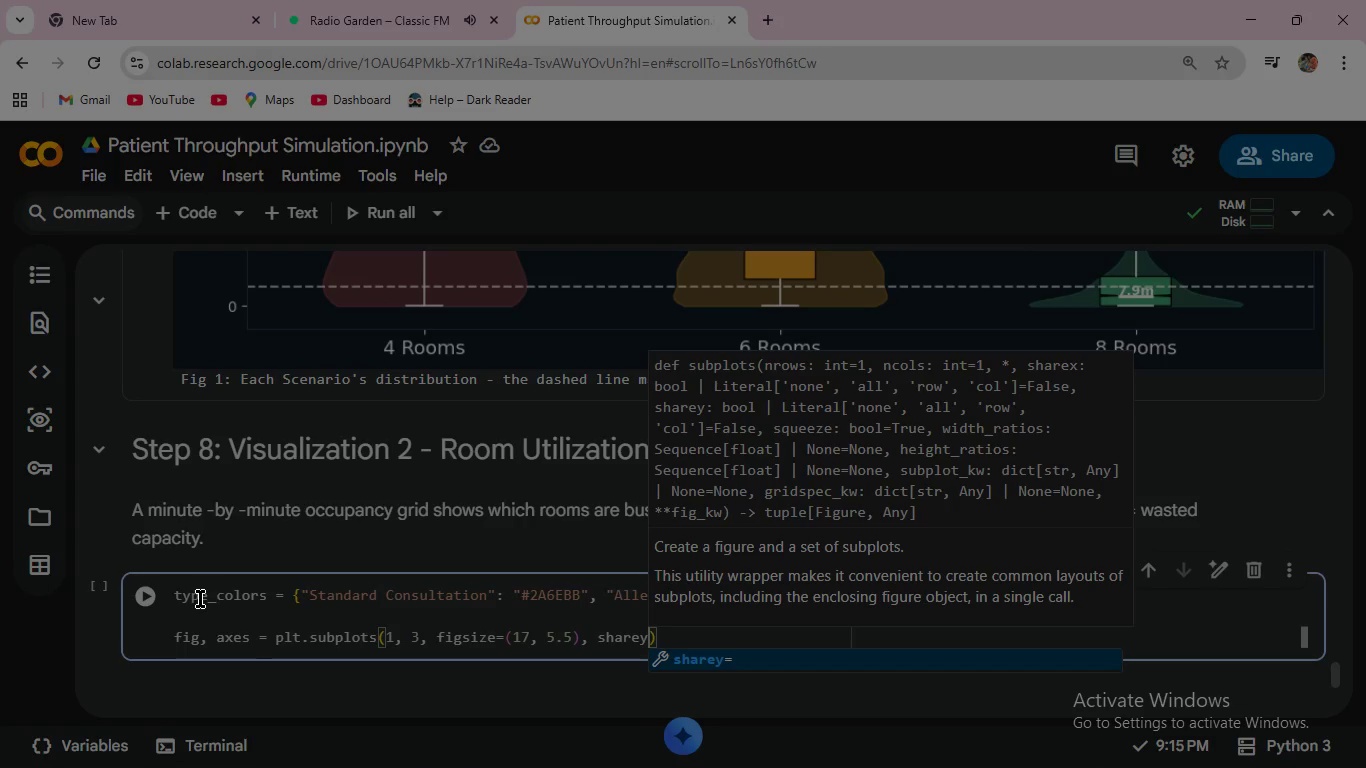 
key(Enter)
 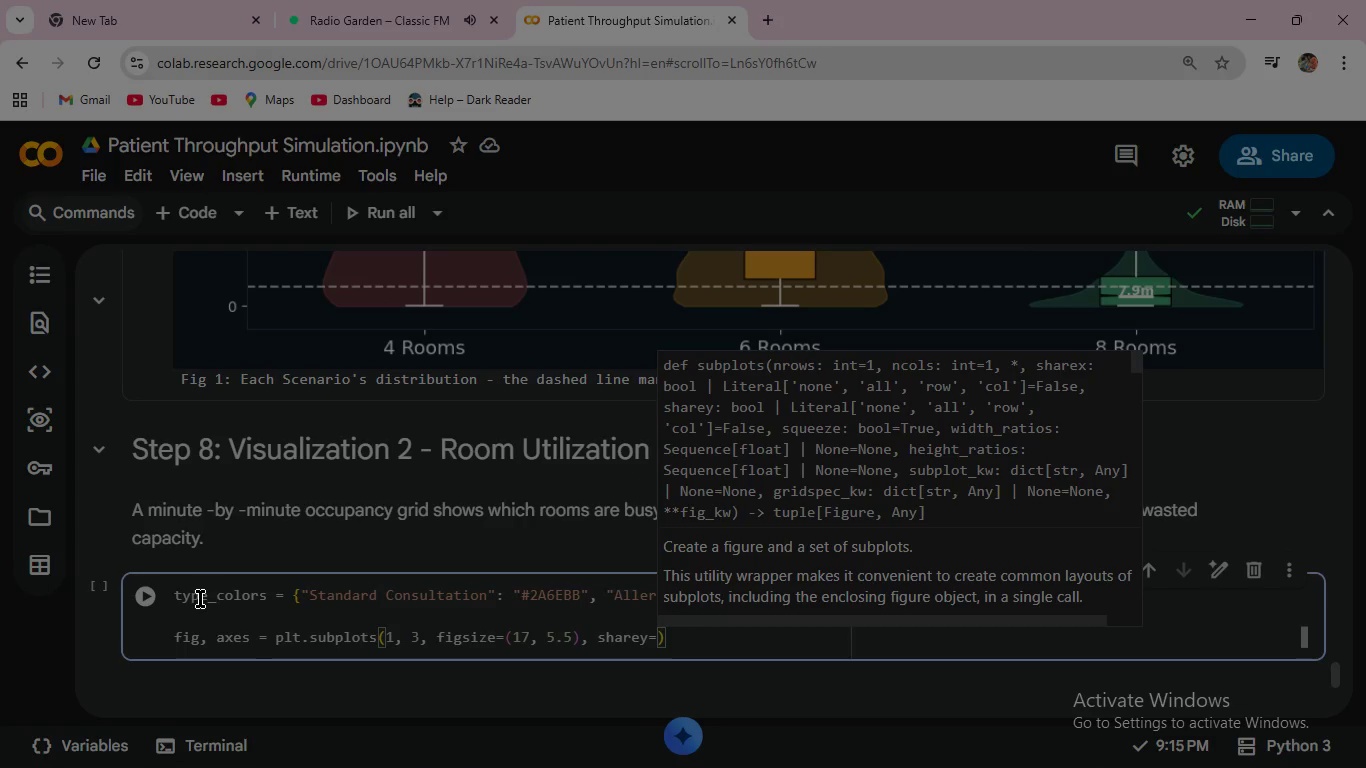 
type(False)
 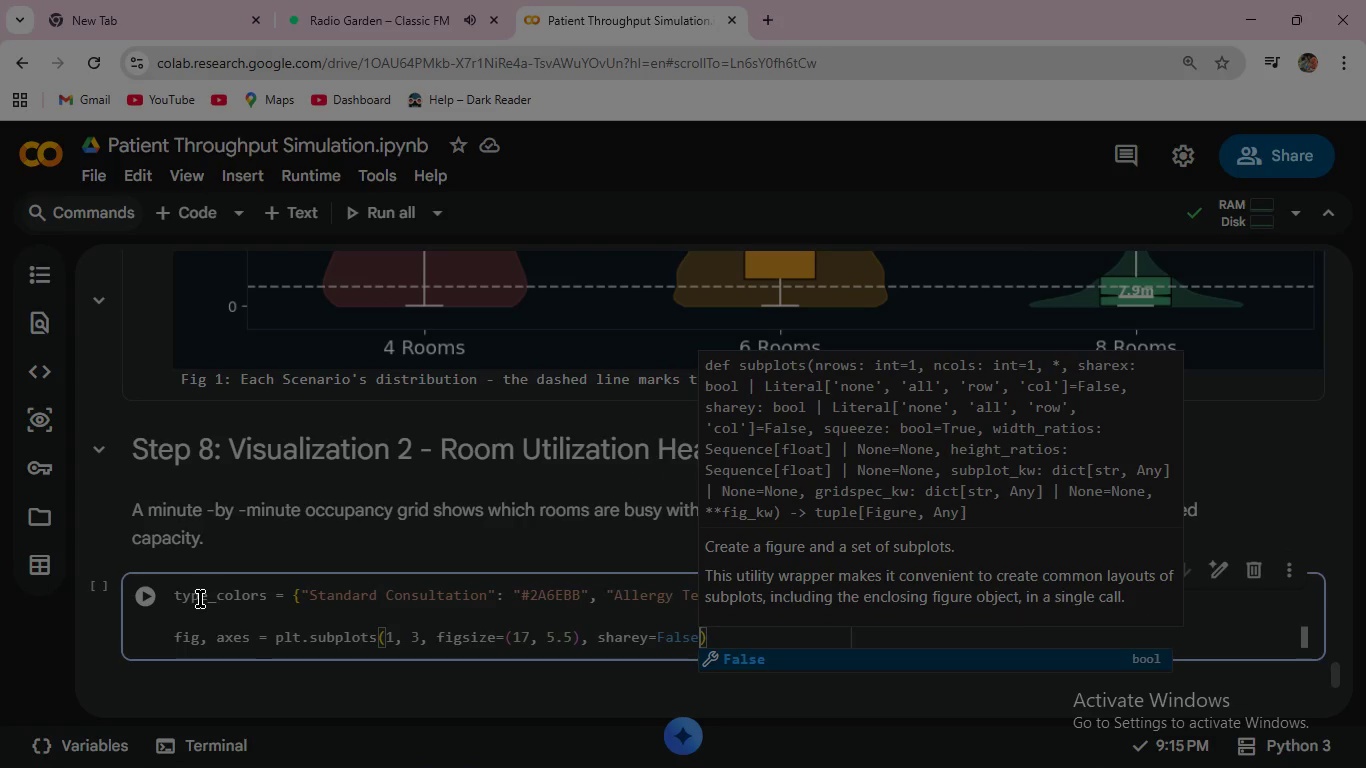 
key(ArrowRight)
 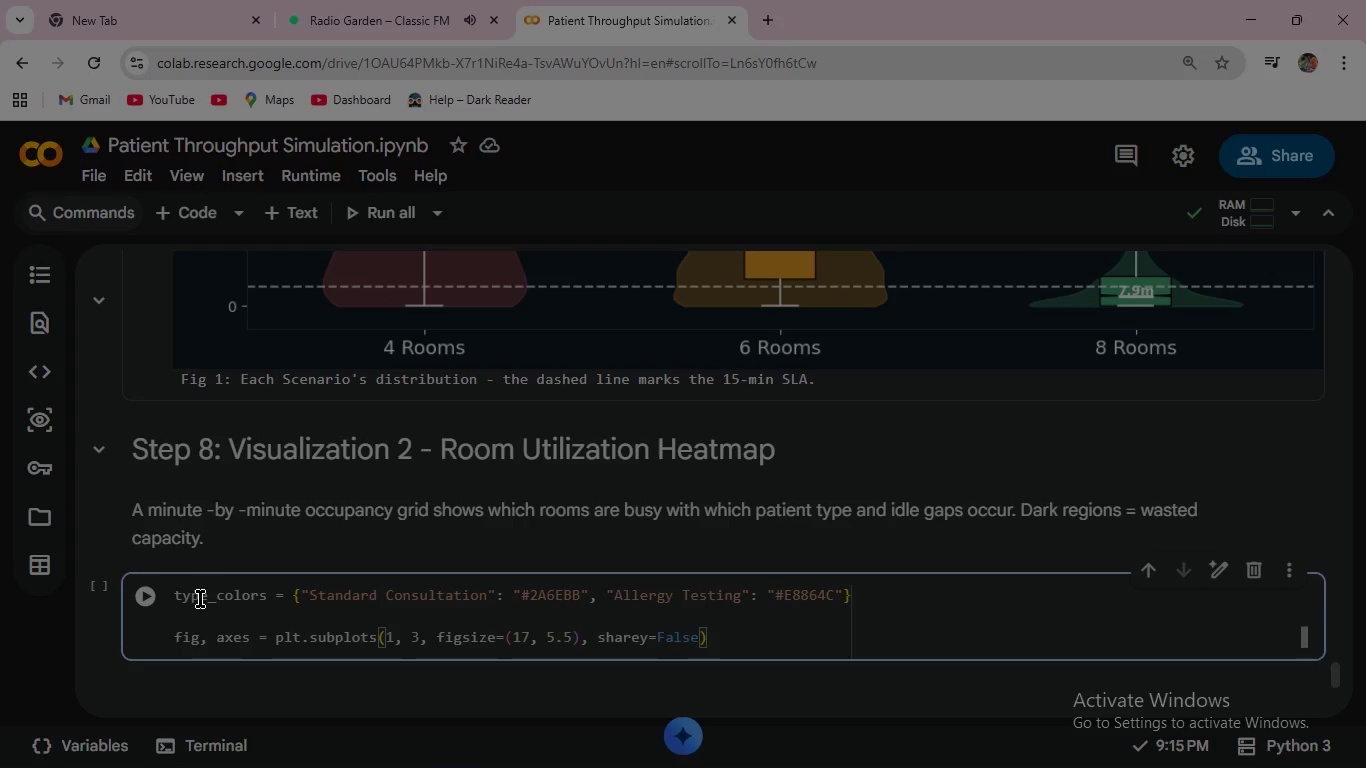 
key(Enter)
 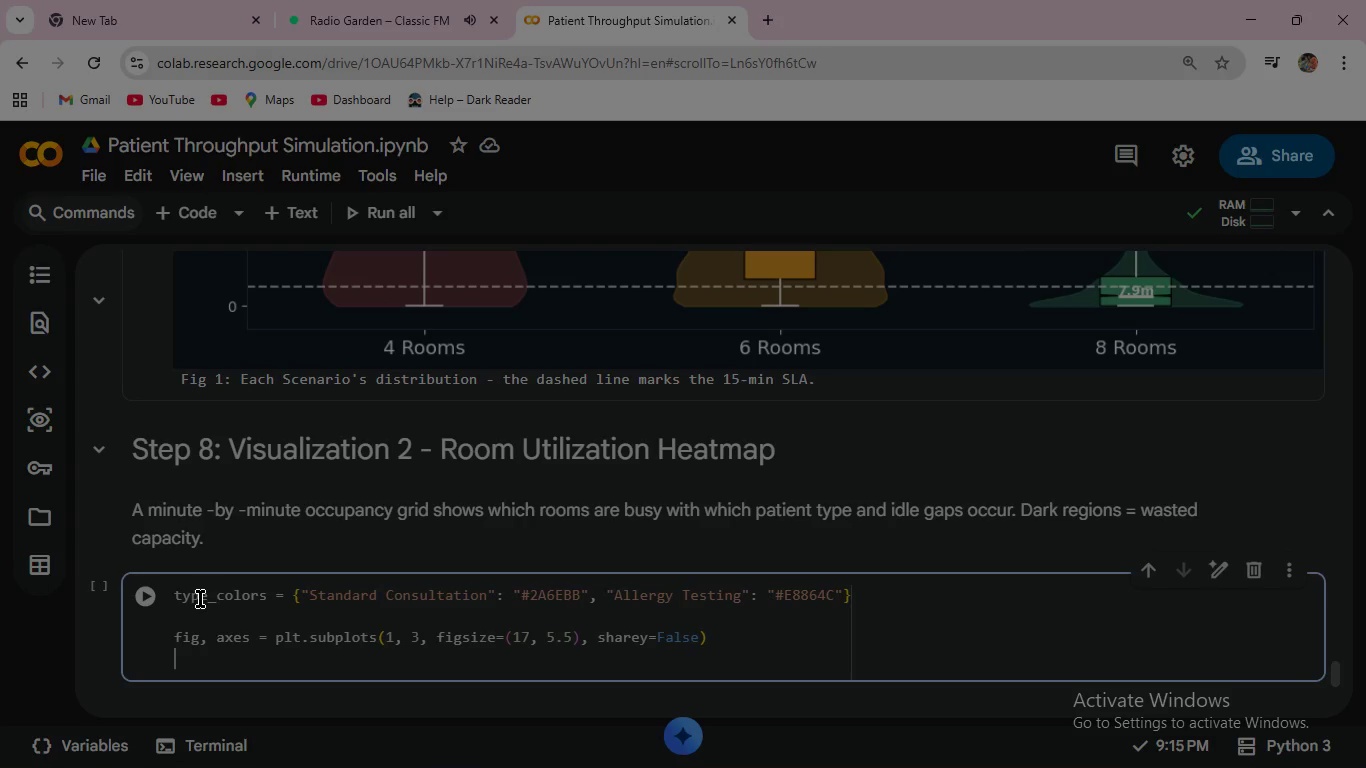 
type(fig.patch.set_d)
key(Backspace)
type(fa)
 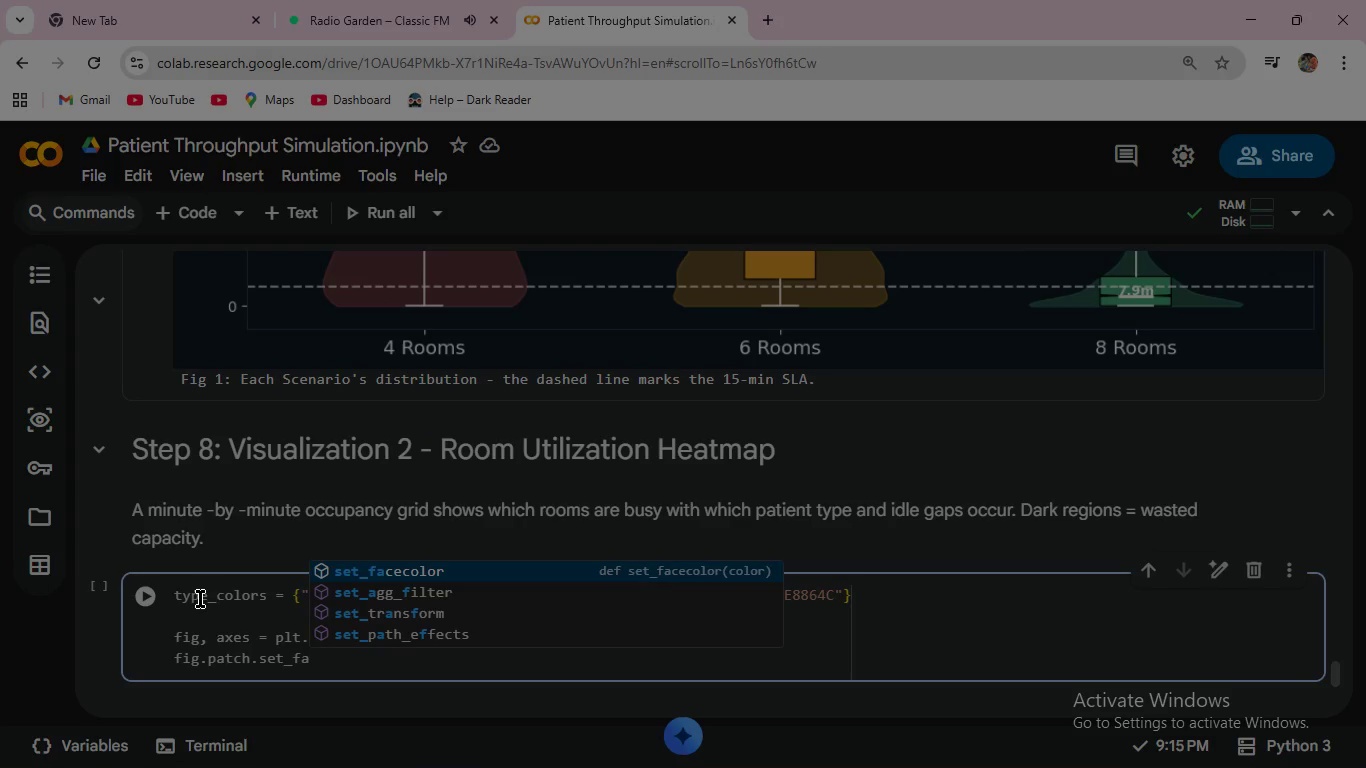 
key(Enter)
 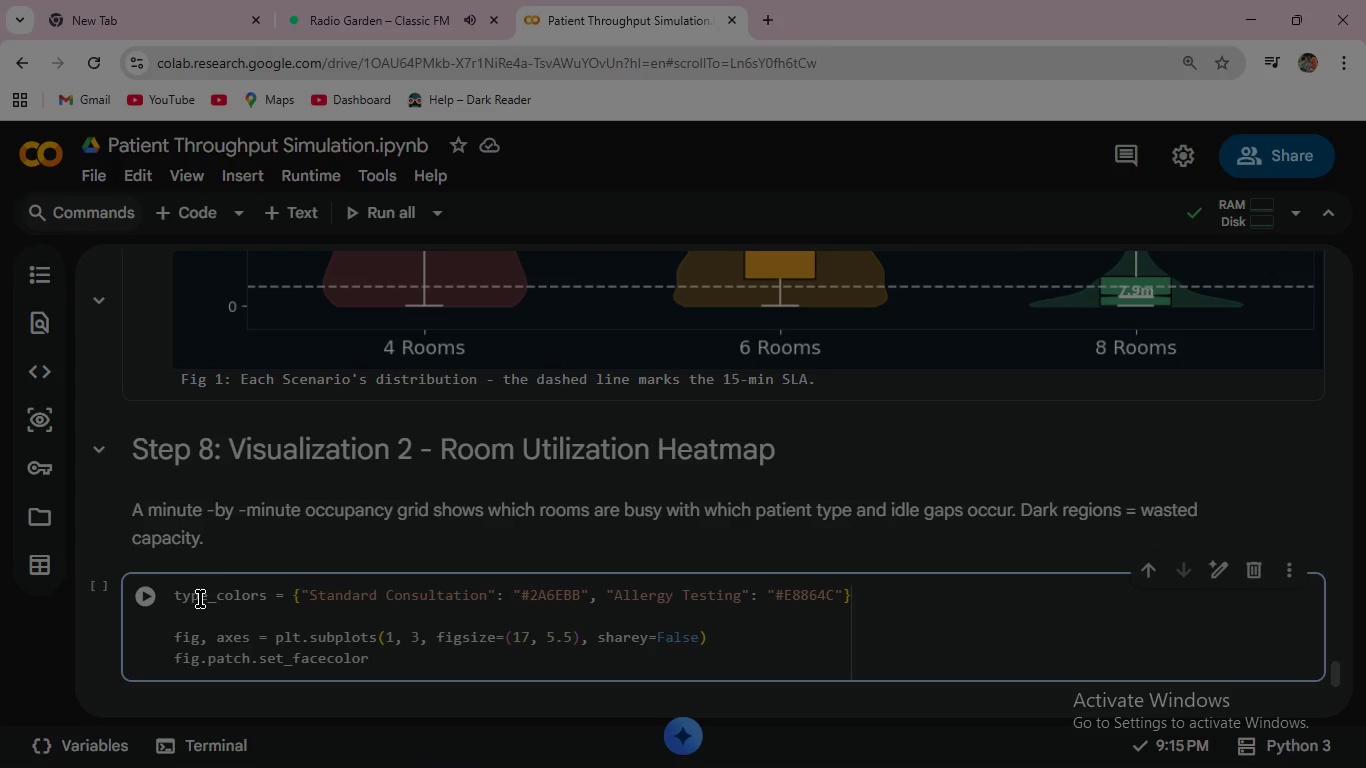 
type(("#0F1923)
 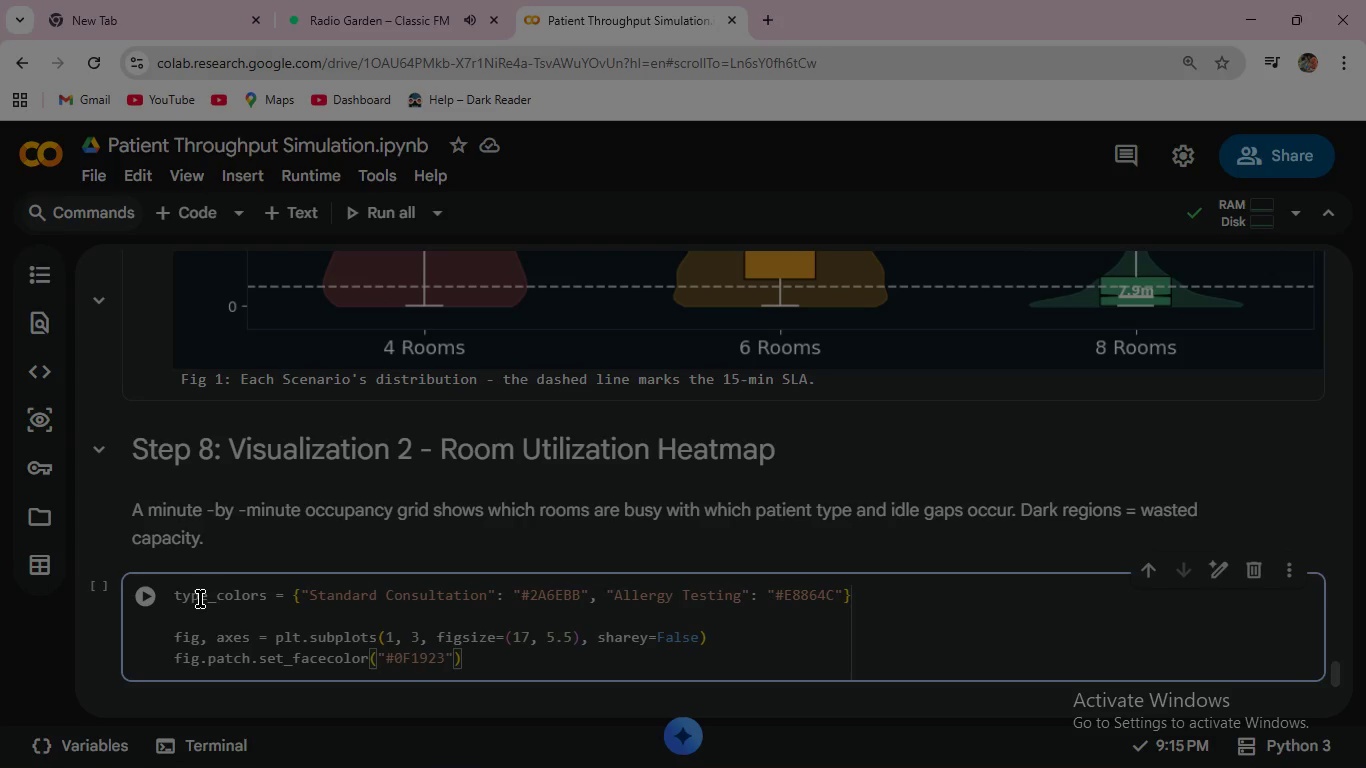 
wait(5.41)
 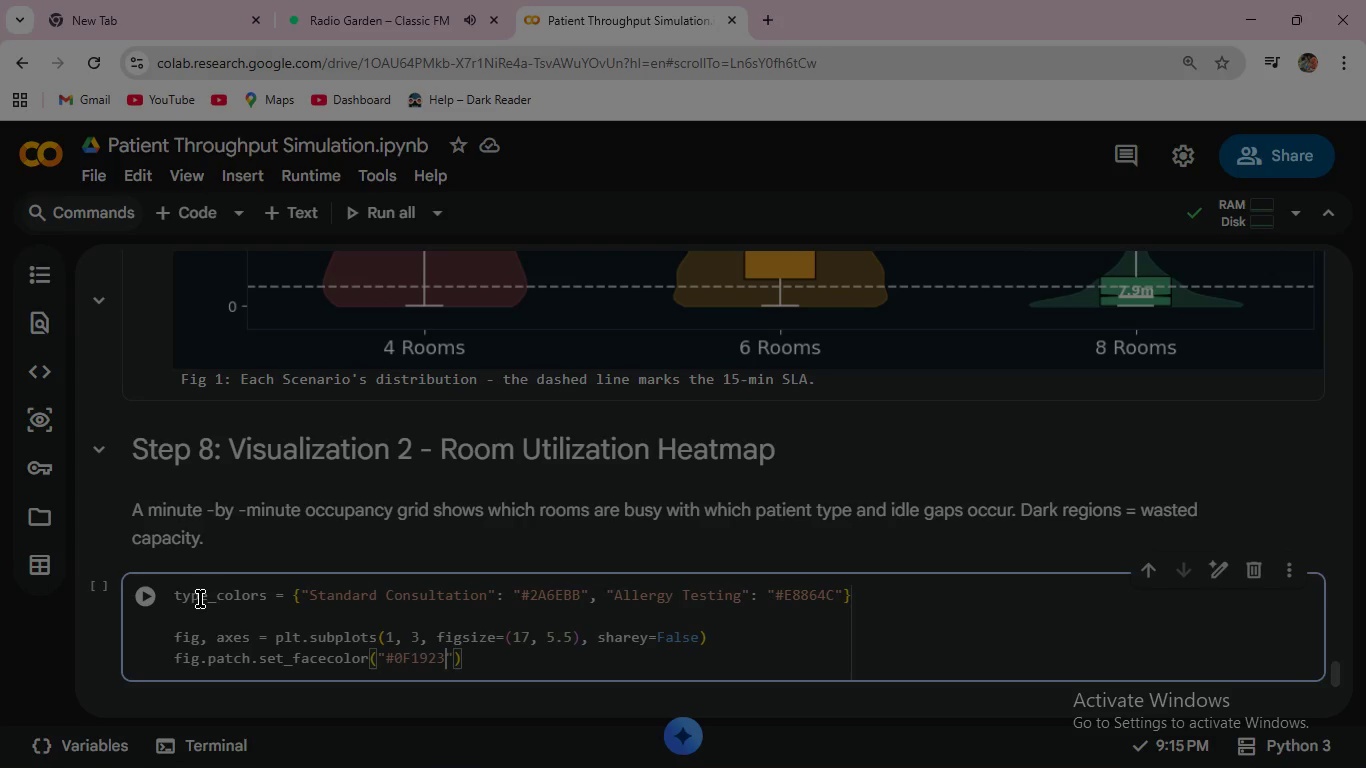 
left_click([144, 599])
 